 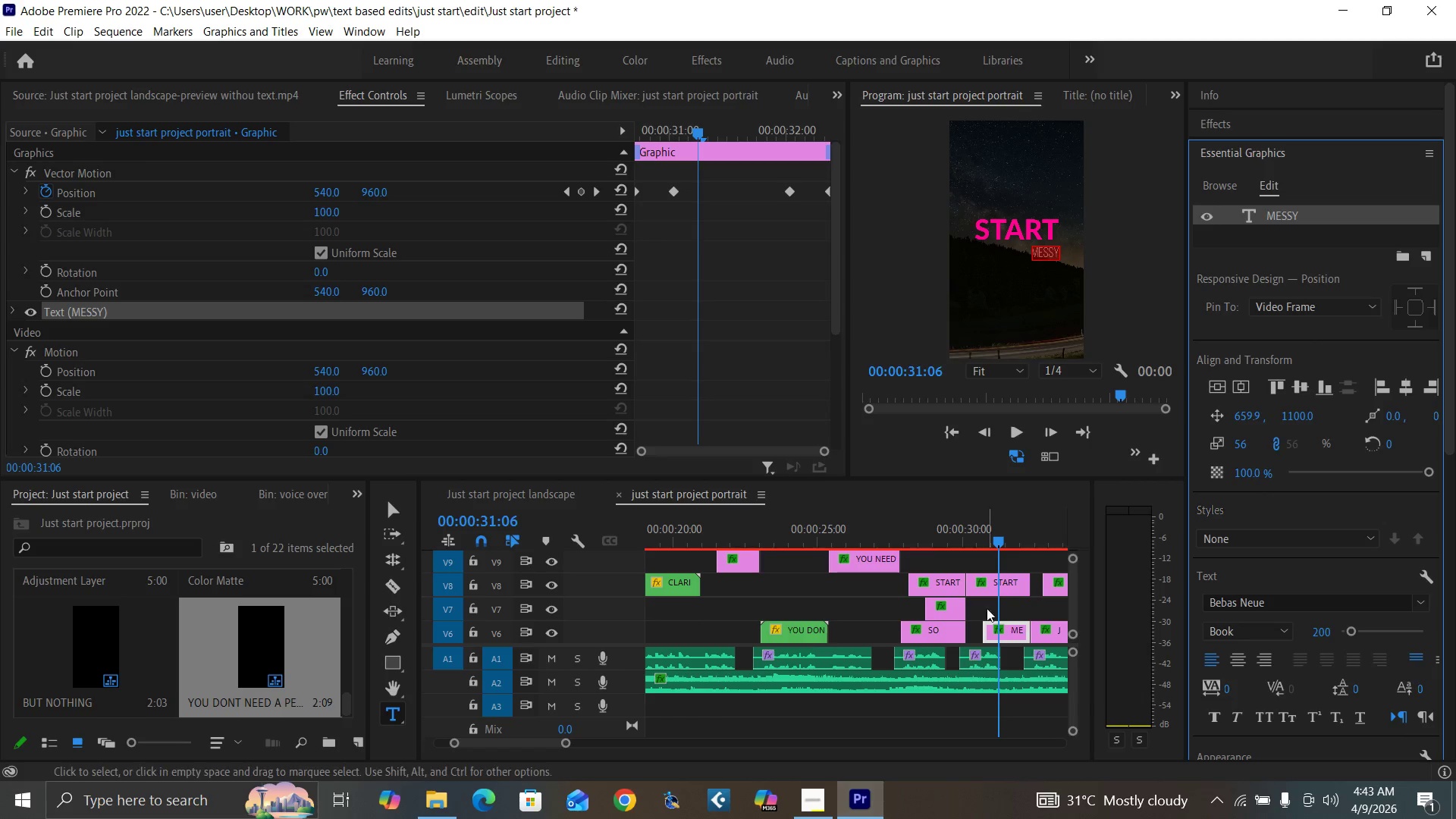 
left_click([959, 538])
 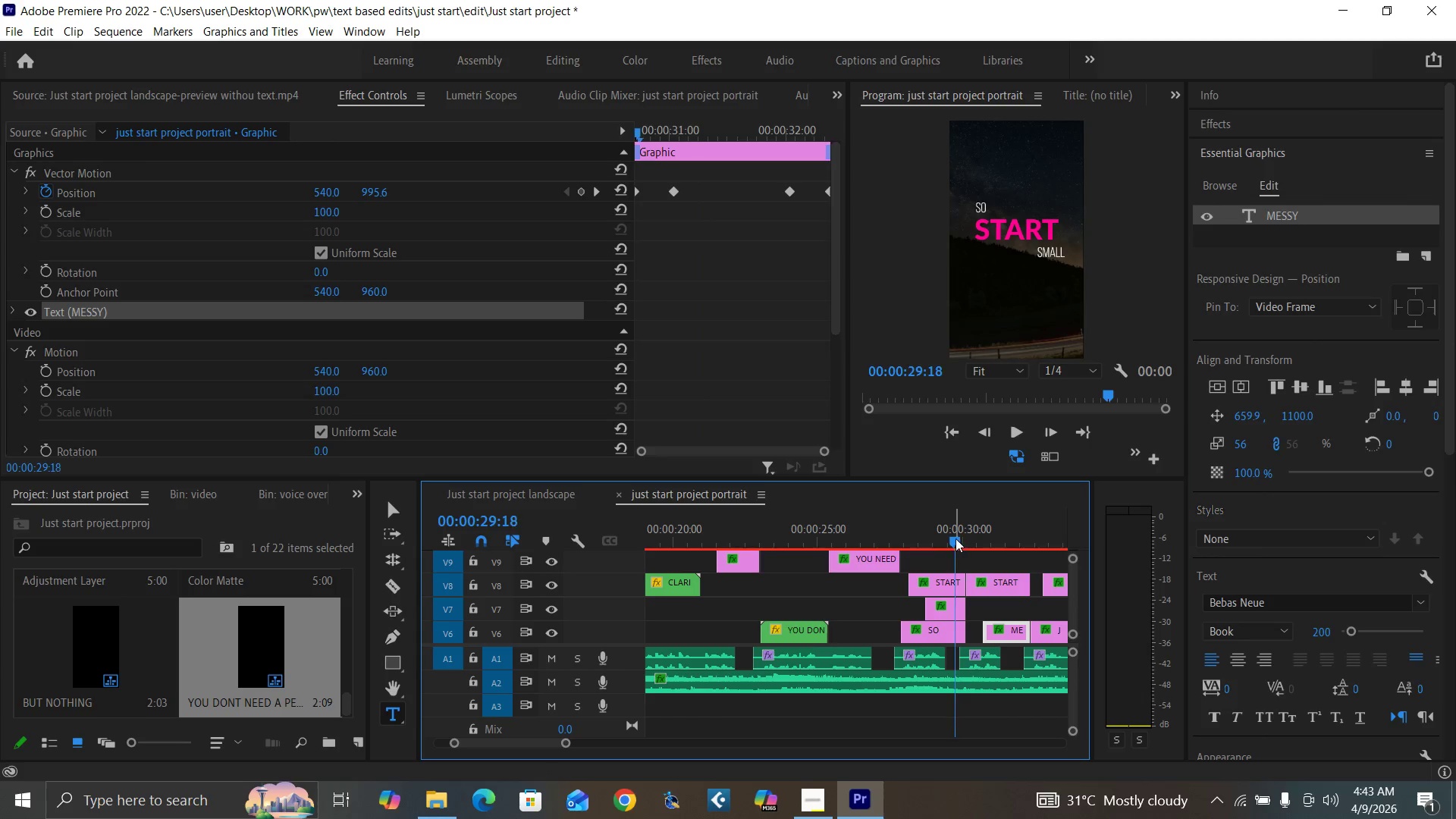 
key(Space)
 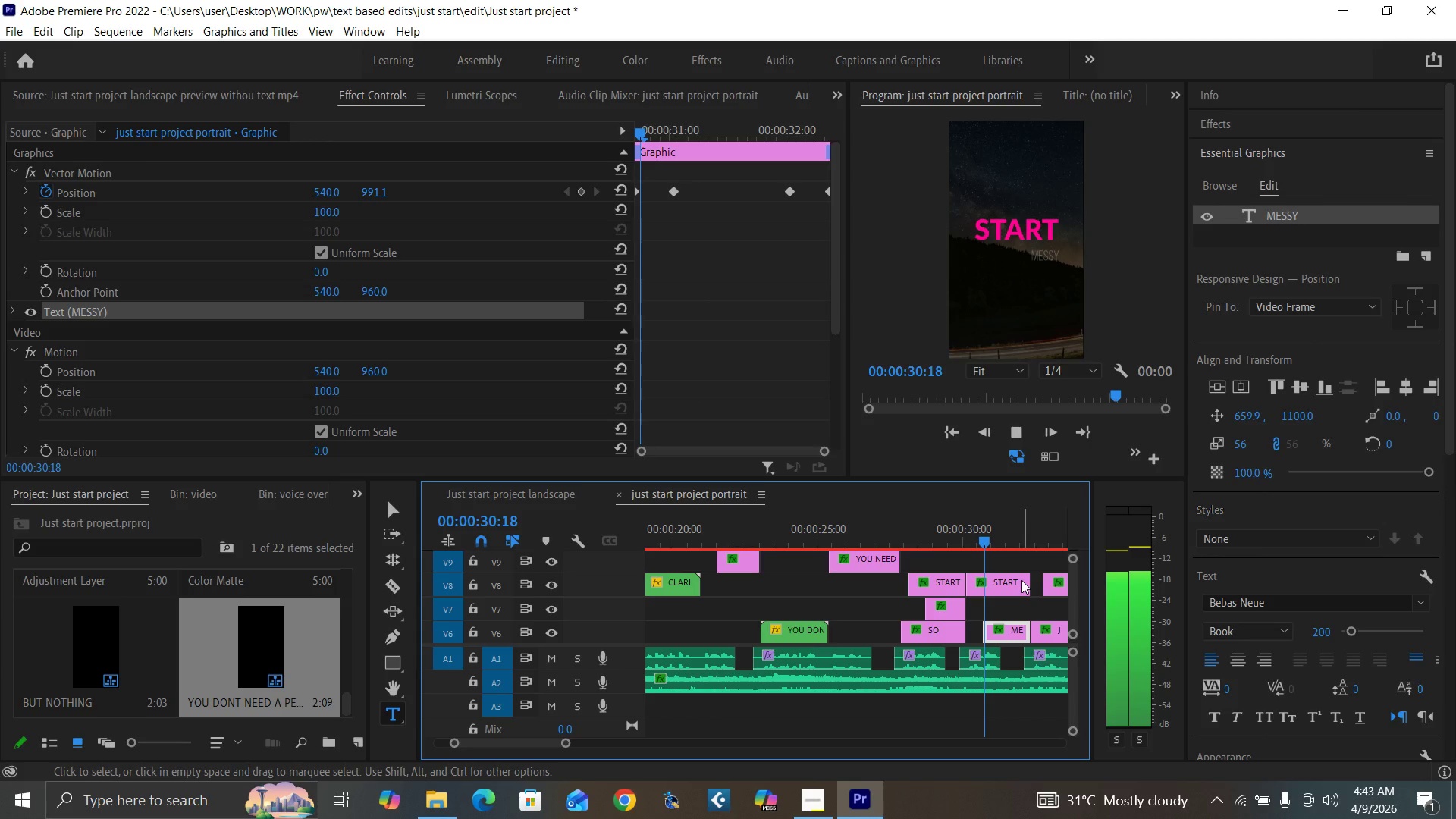 
key(Space)
 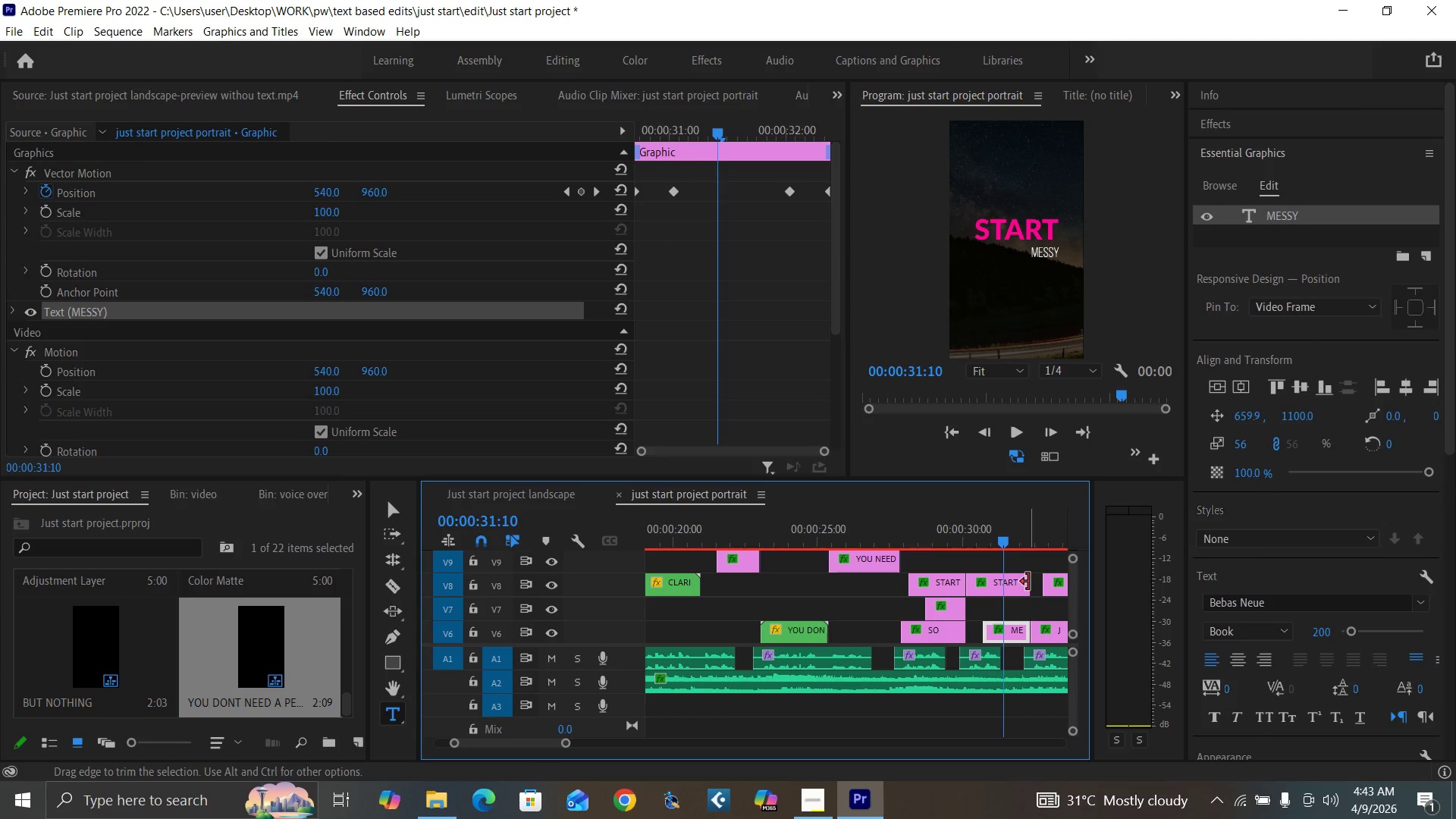 
key(Space)
 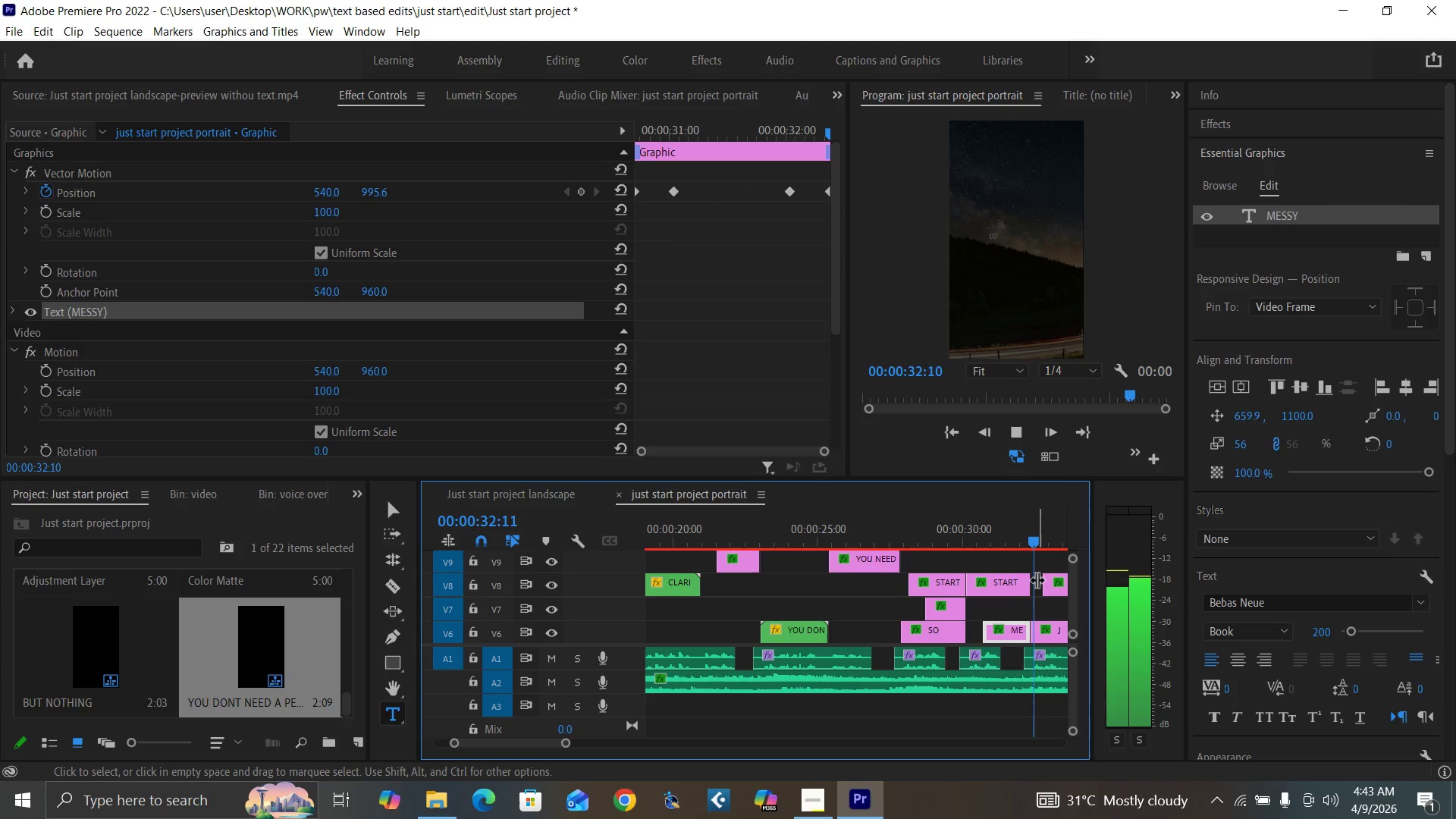 
key(Space)
 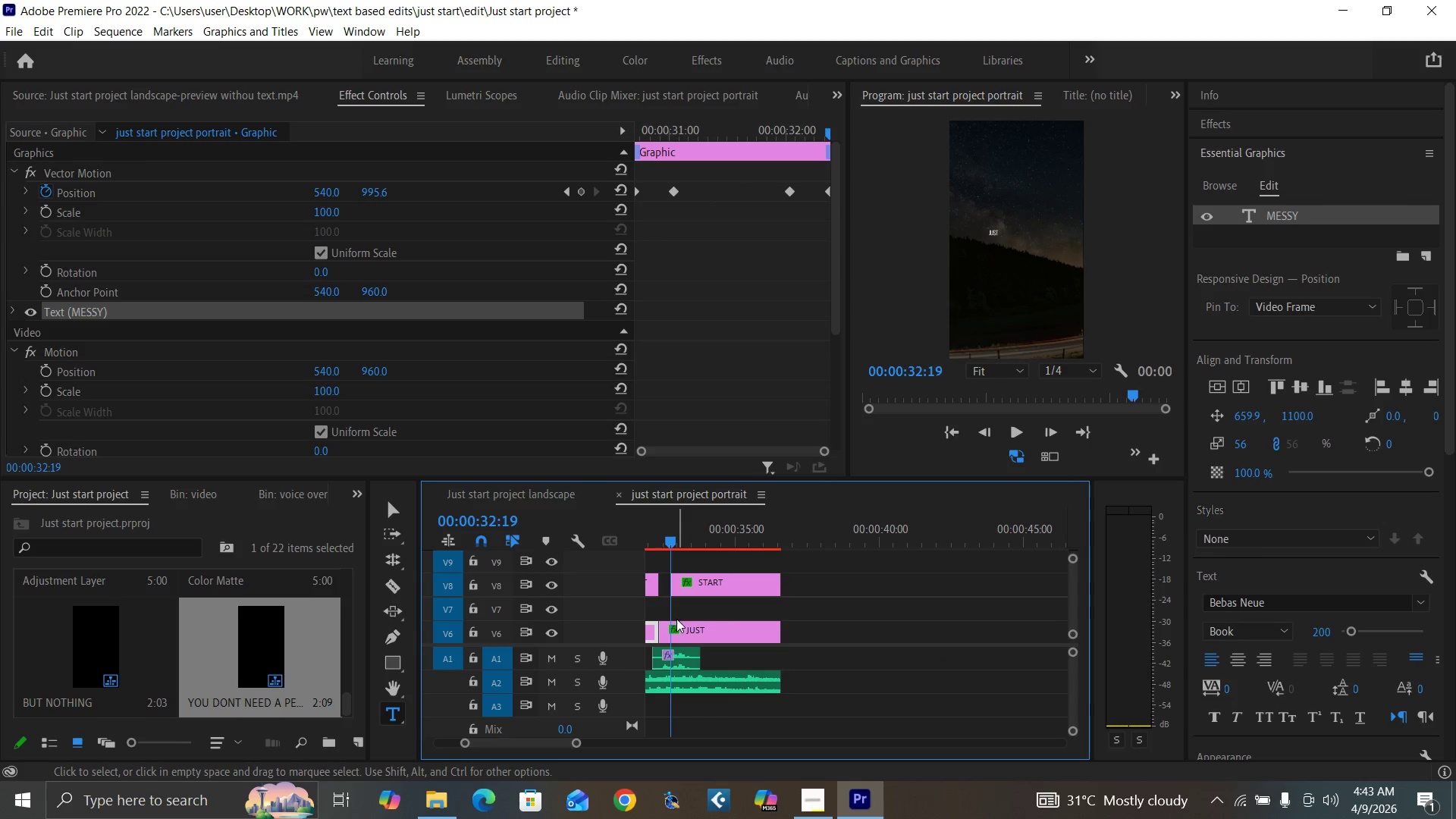 
left_click([686, 626])
 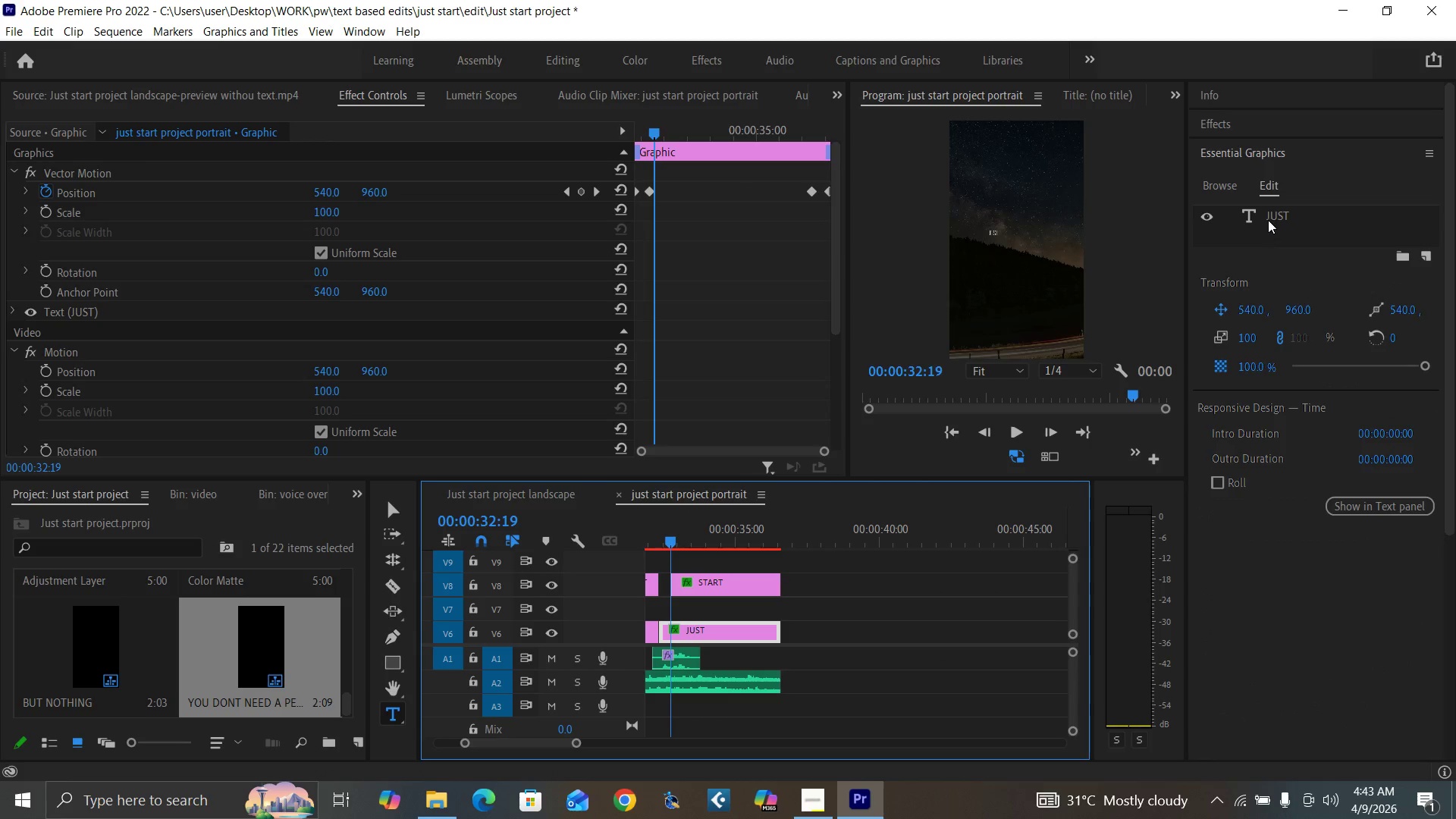 
double_click([1269, 218])
 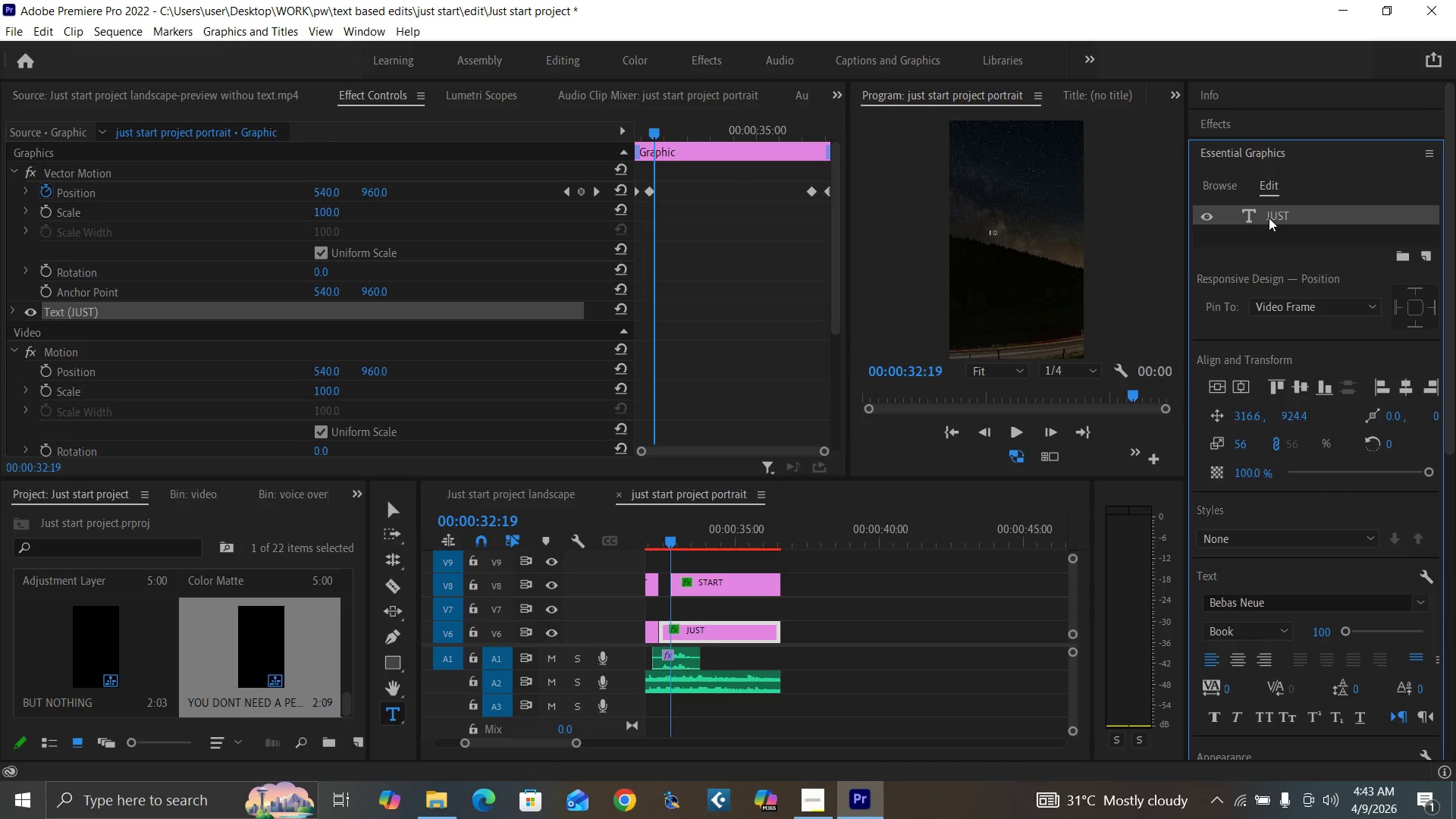 
triple_click([1269, 218])
 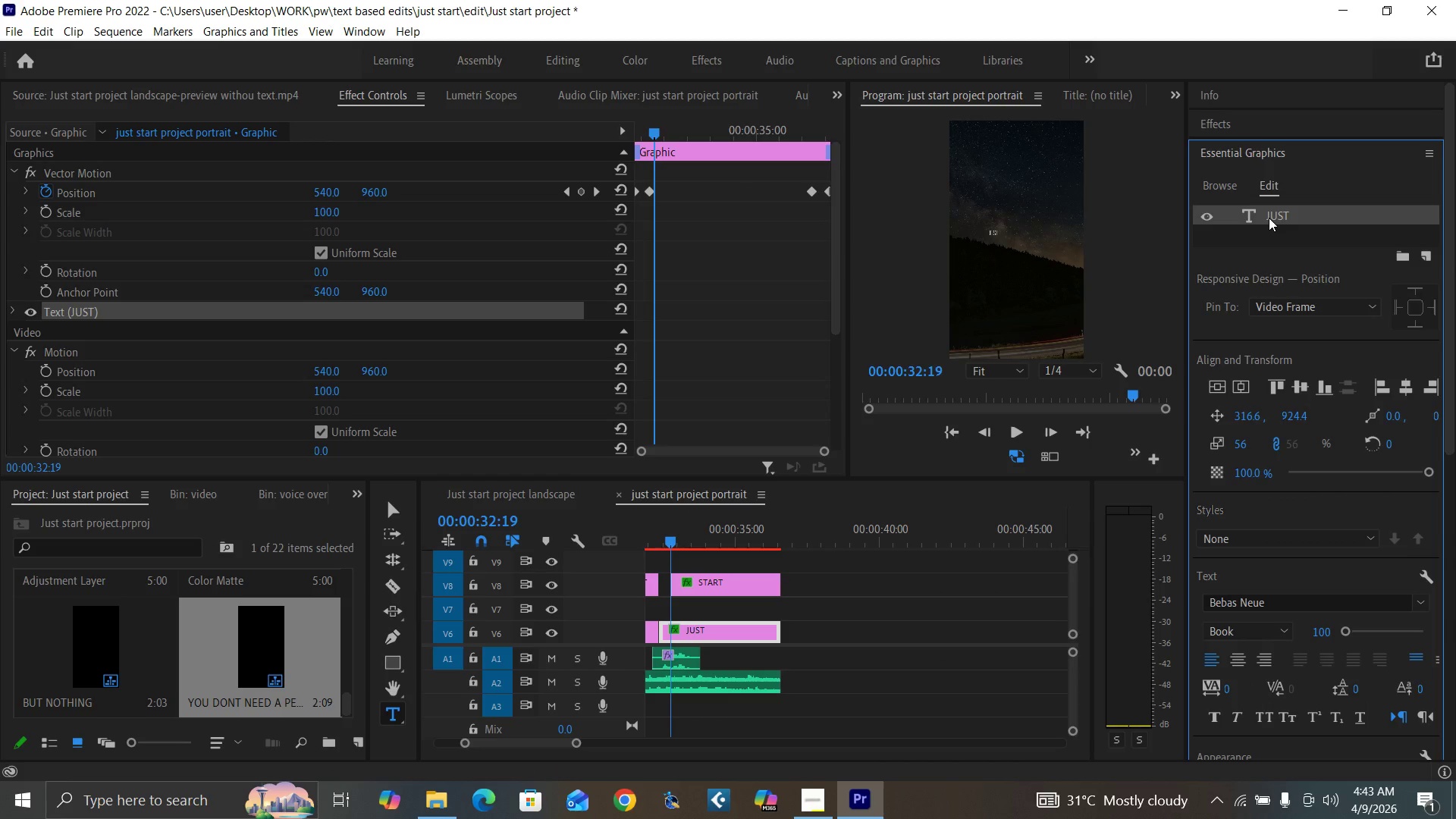 
triple_click([1269, 218])
 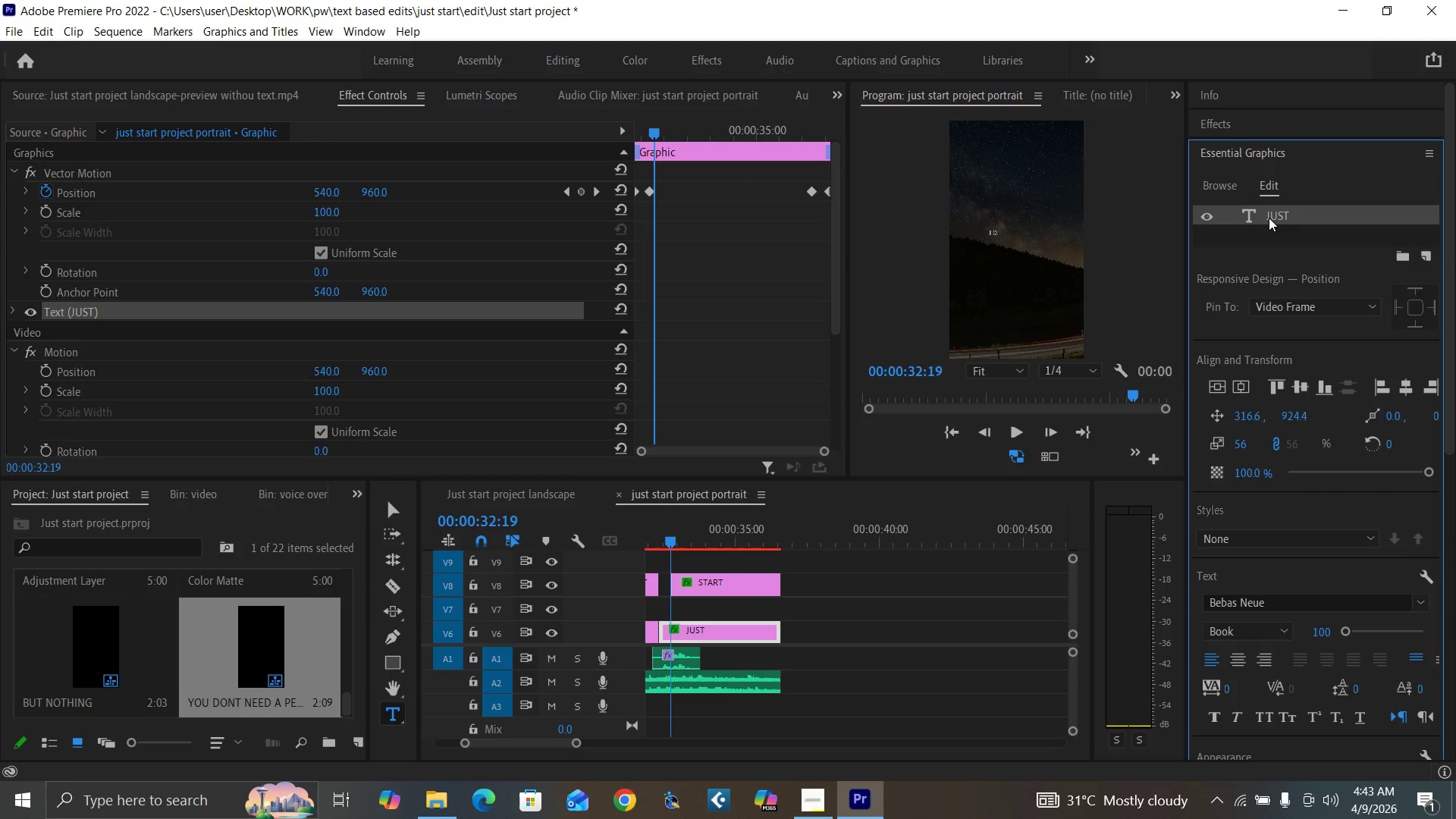 
left_click([680, 538])
 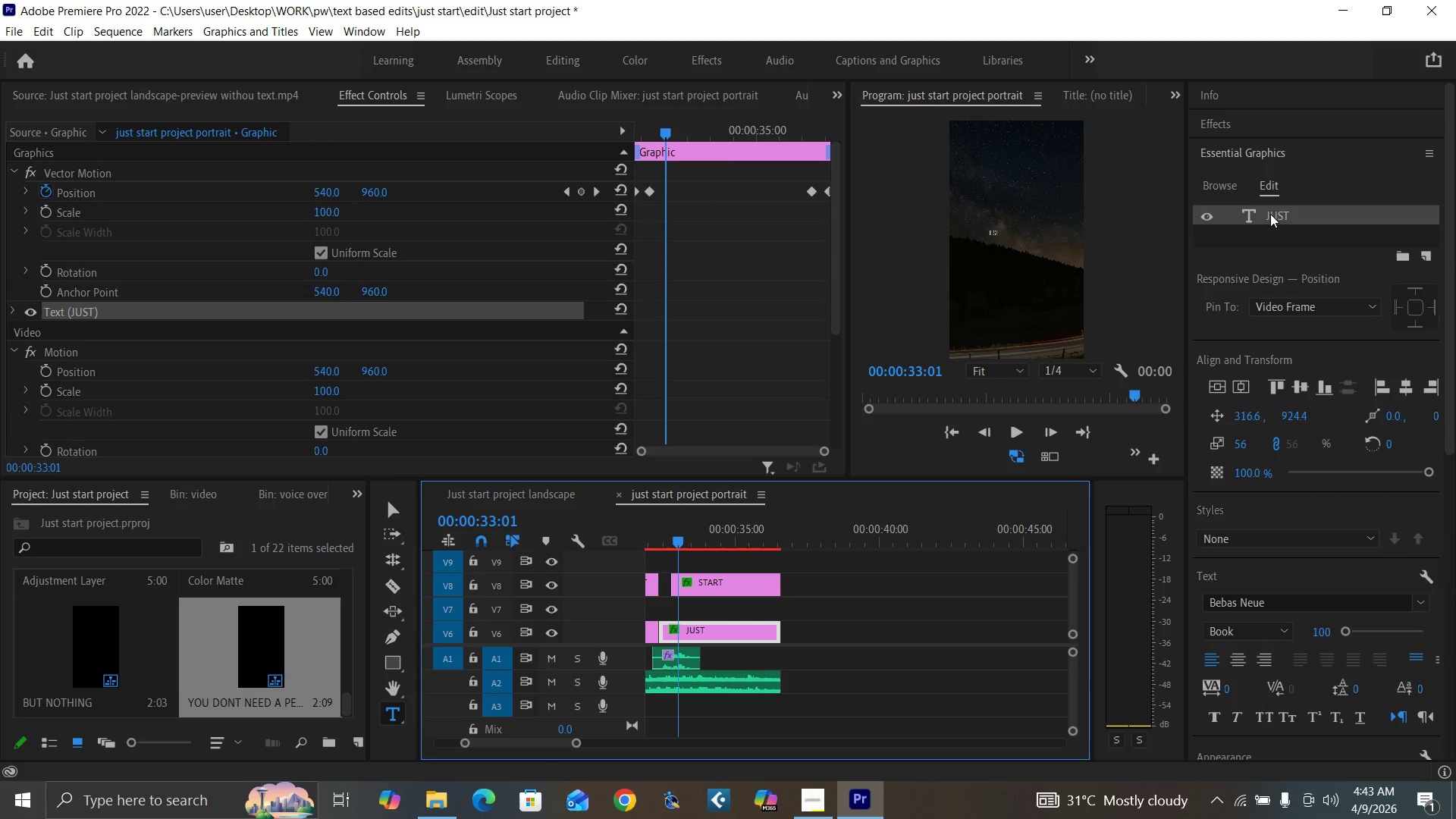 
double_click([1270, 214])
 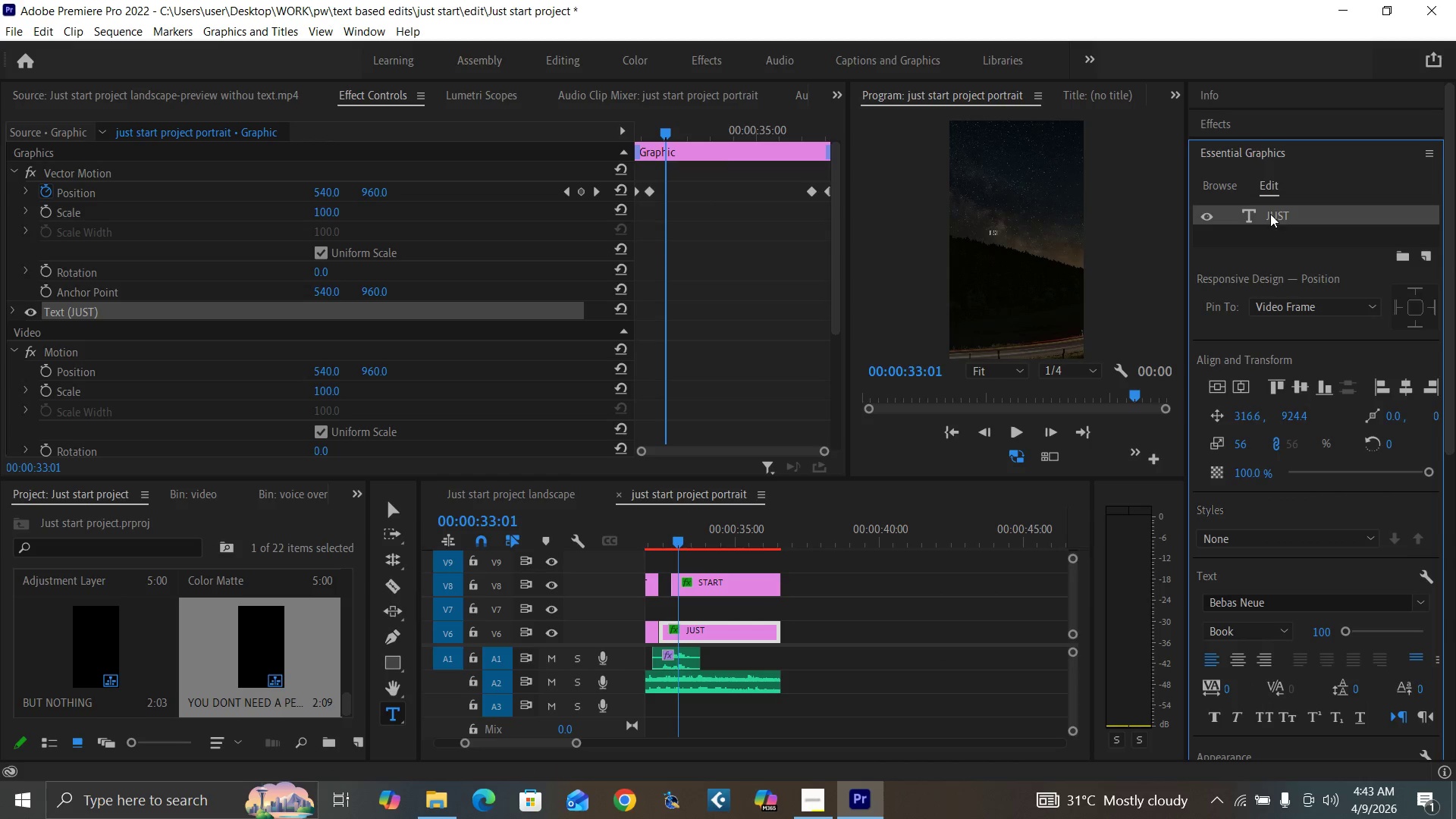 
triple_click([1270, 214])
 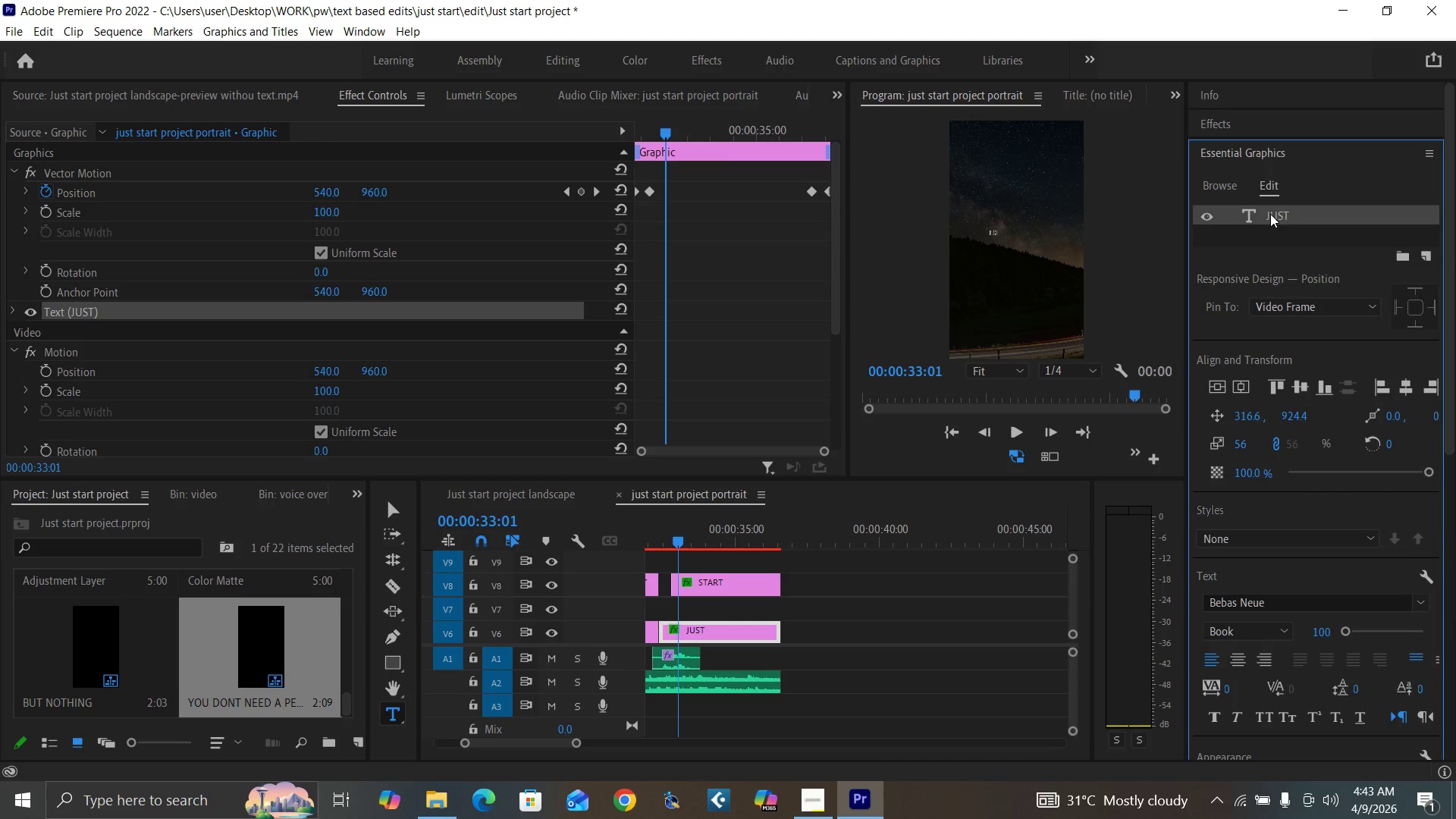 
triple_click([1270, 214])
 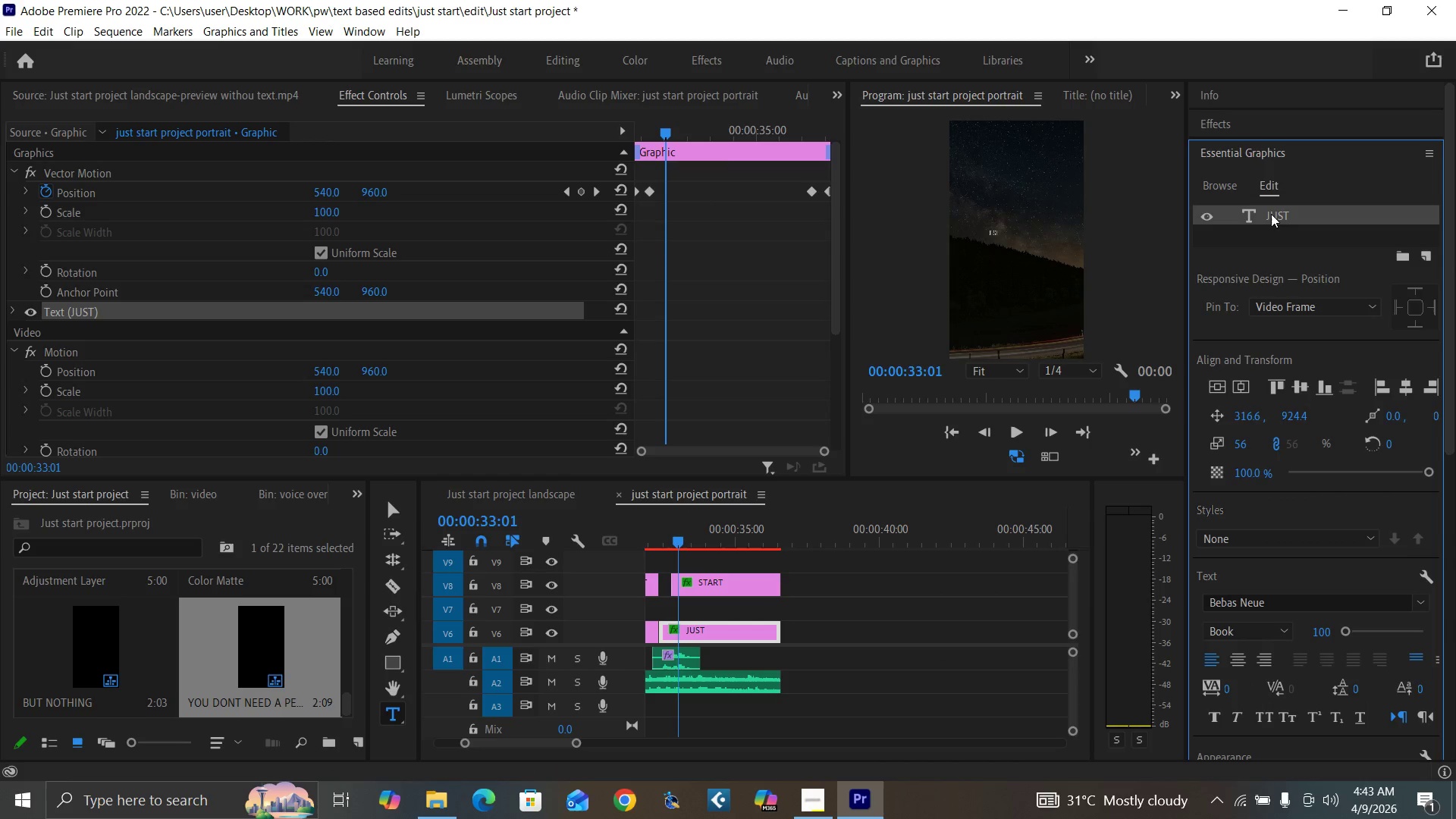 
triple_click([1271, 214])
 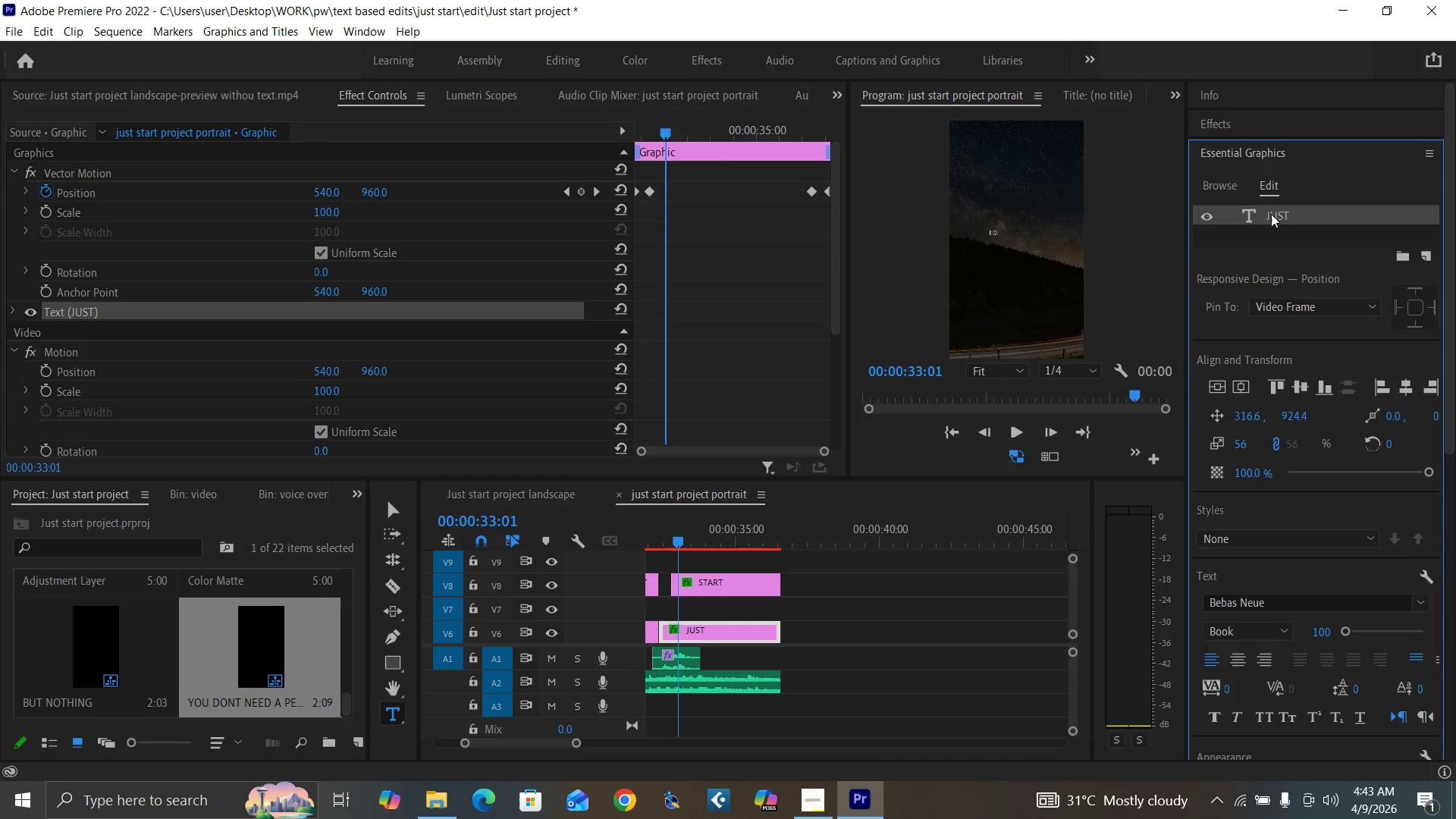 
triple_click([1271, 214])
 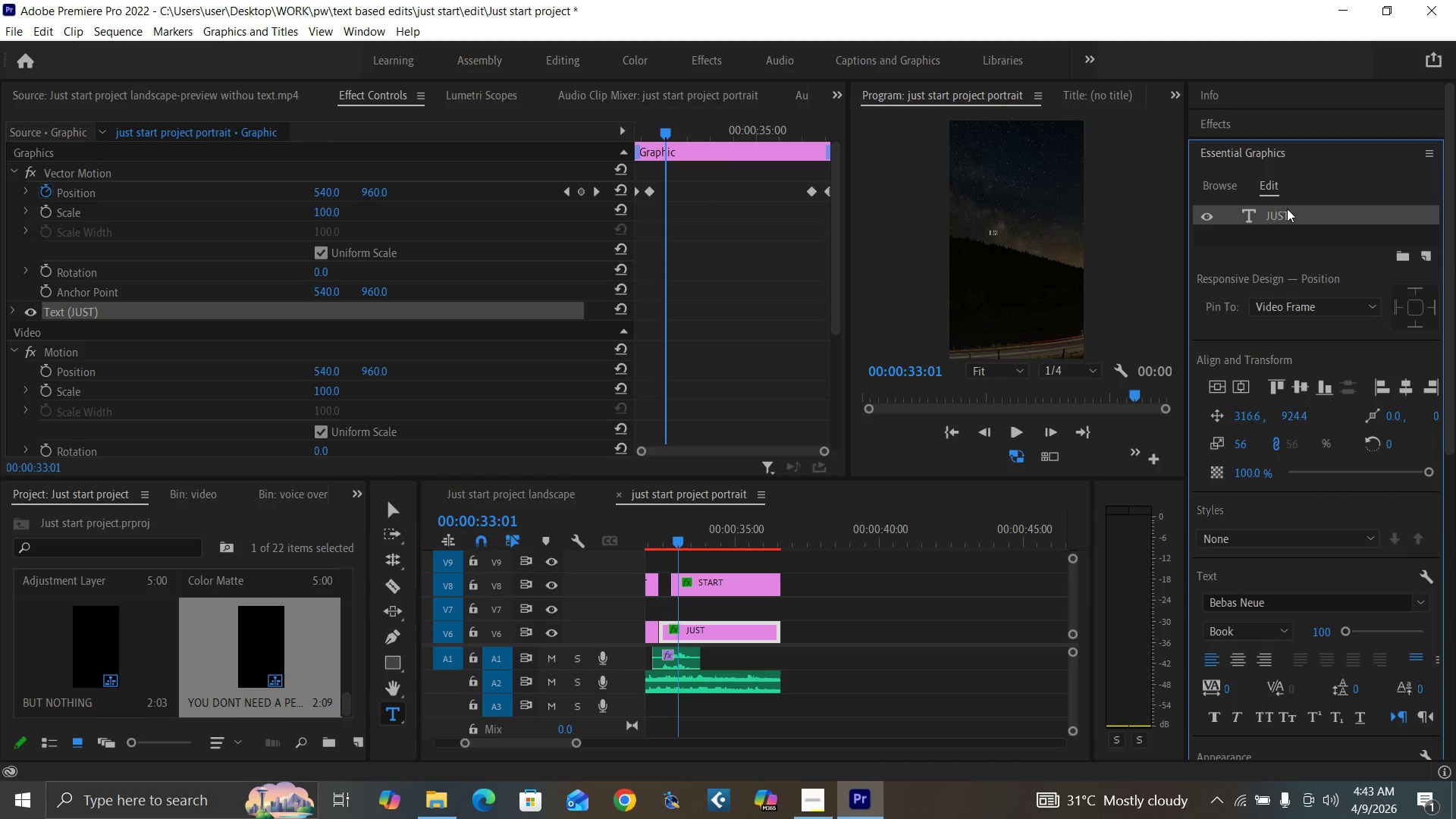 
triple_click([1287, 209])
 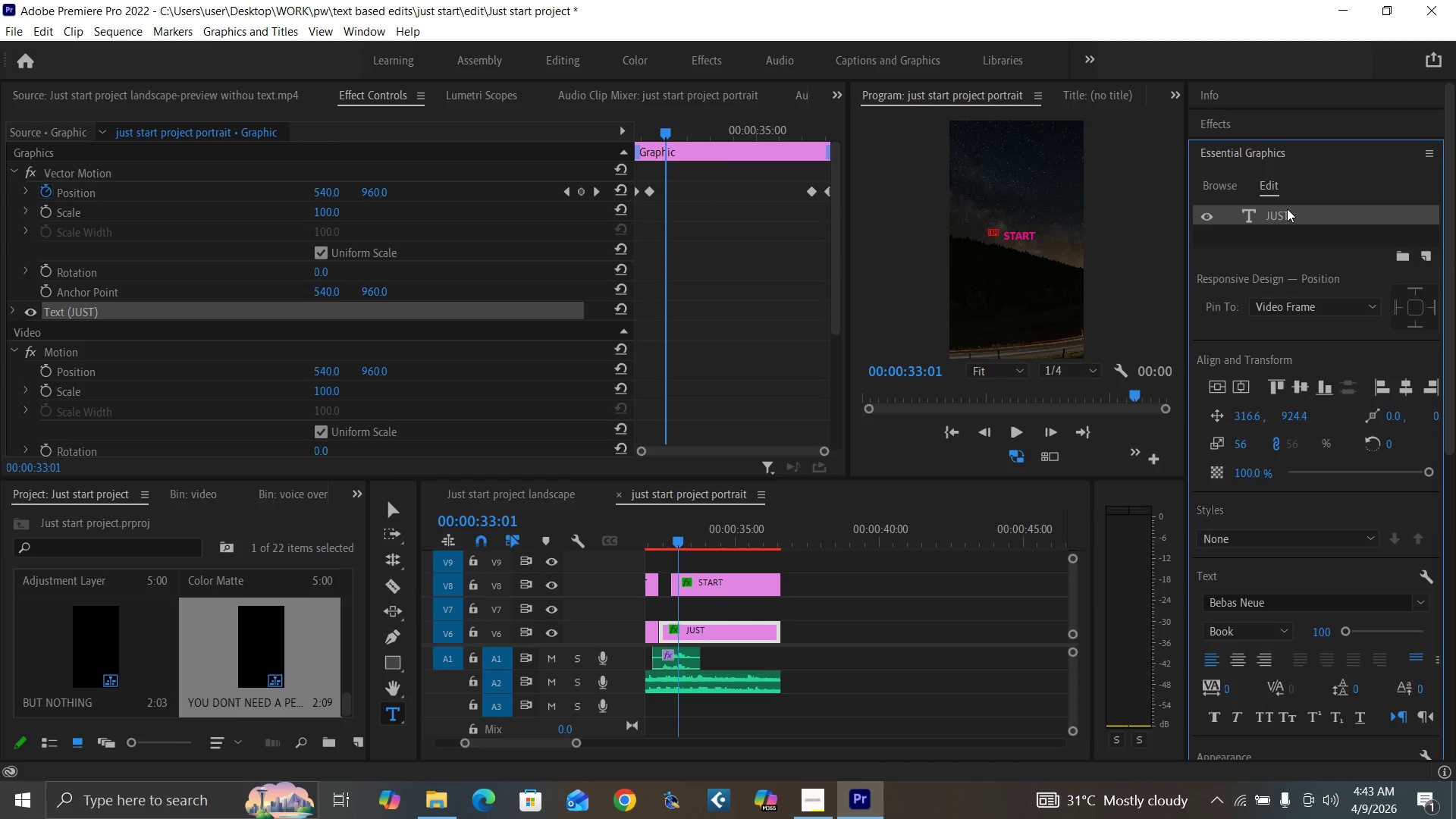 
triple_click([1287, 209])
 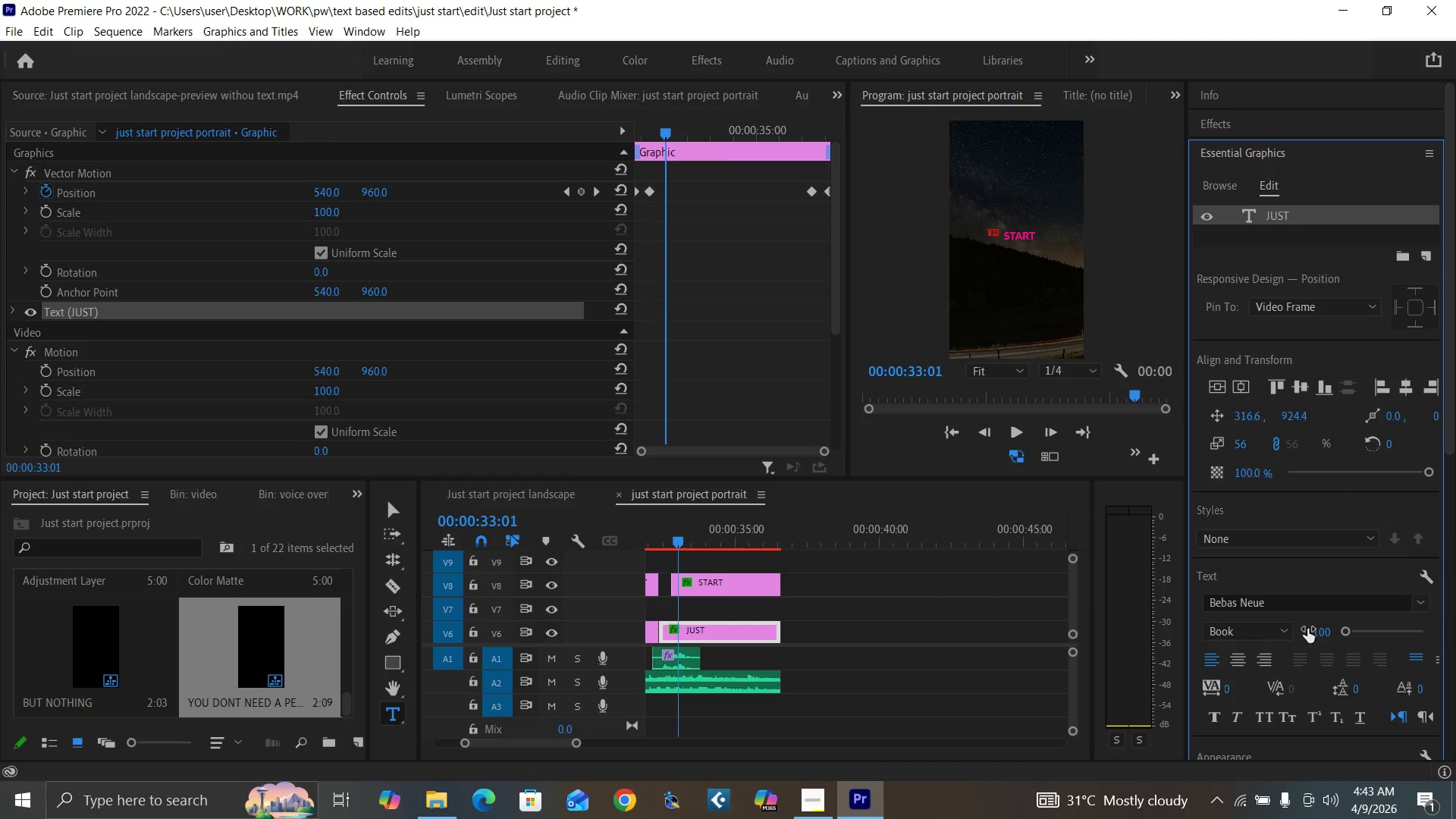 
left_click([1317, 629])
 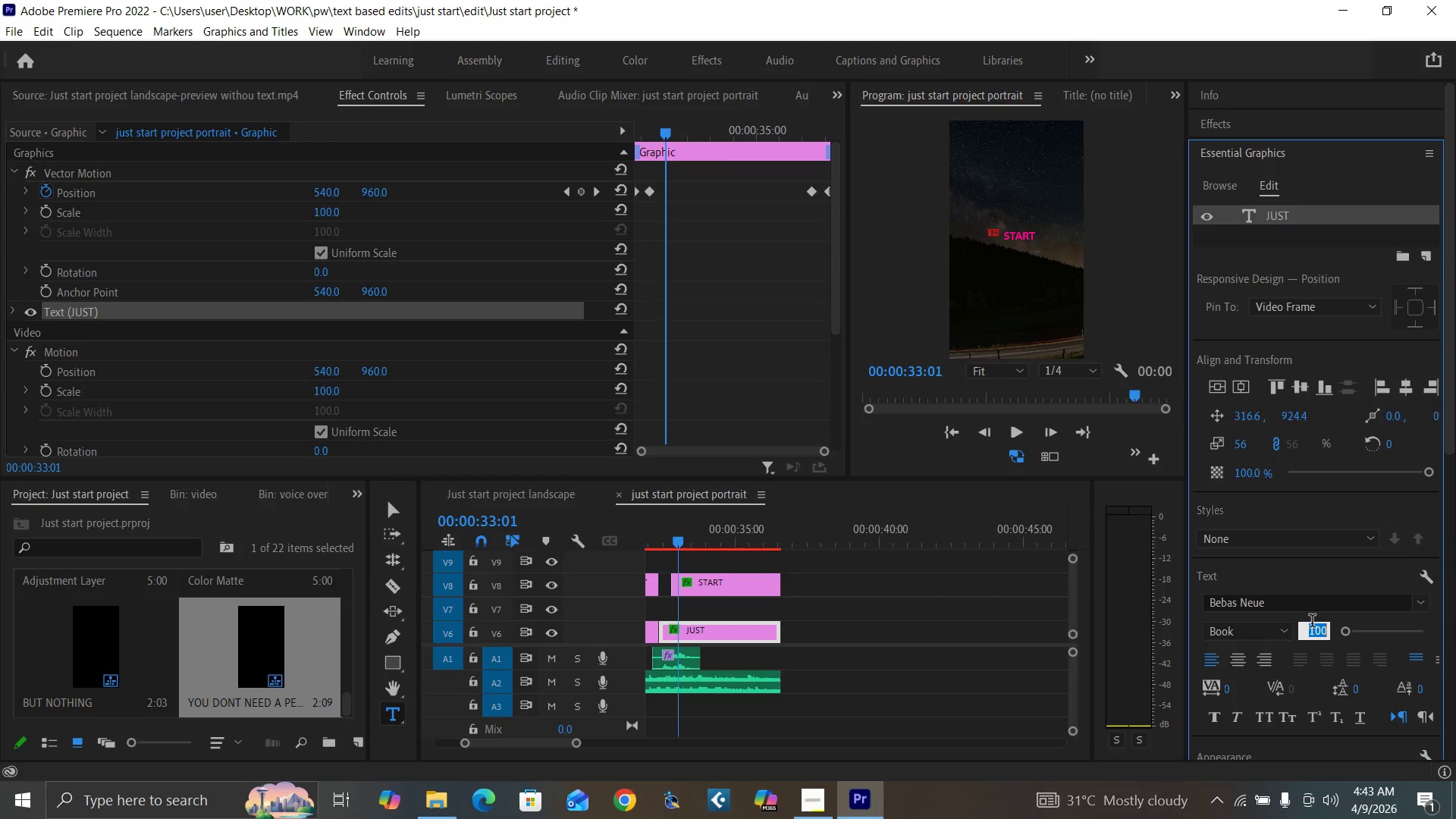 
type(200)
 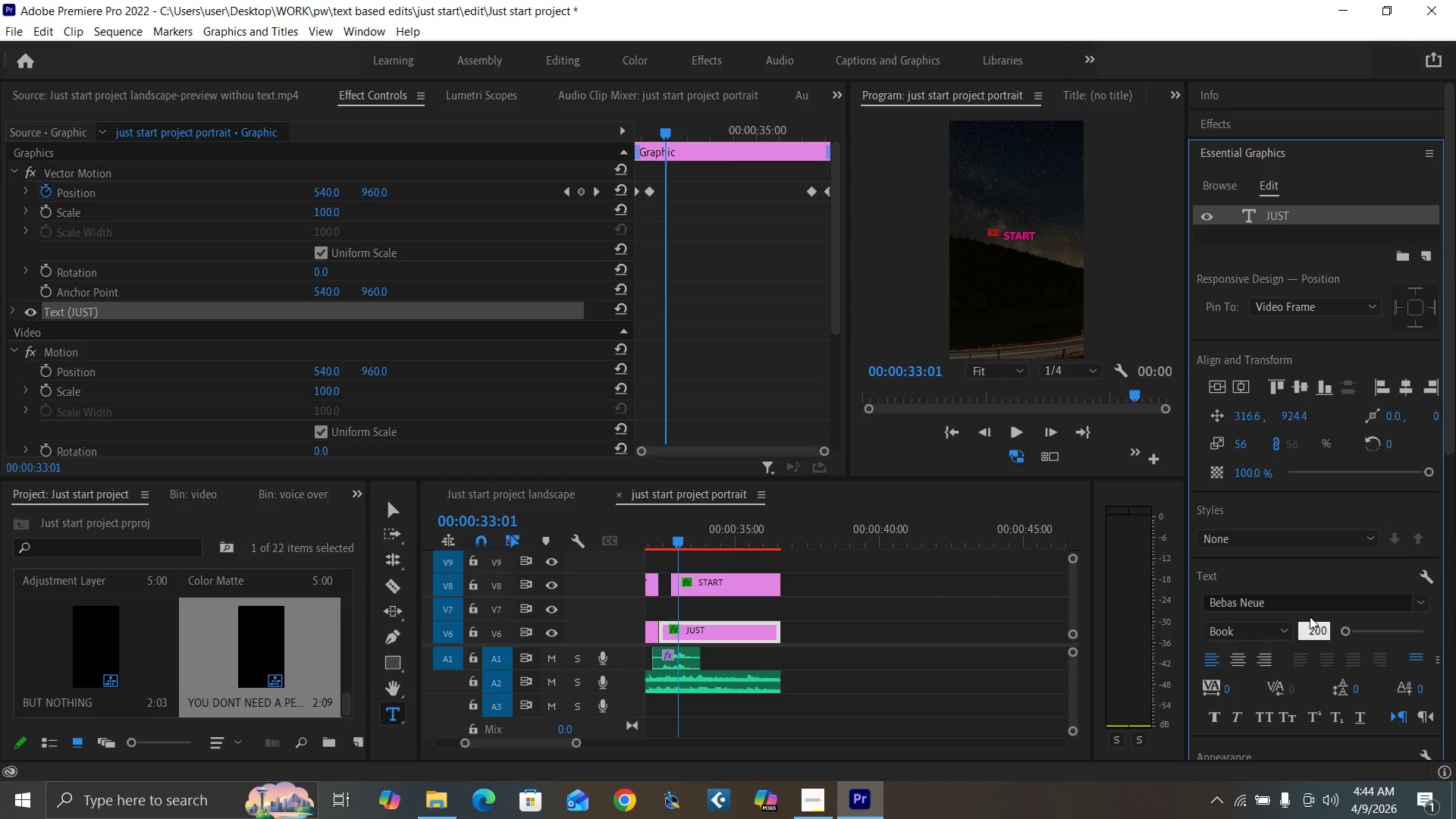 
key(Enter)
 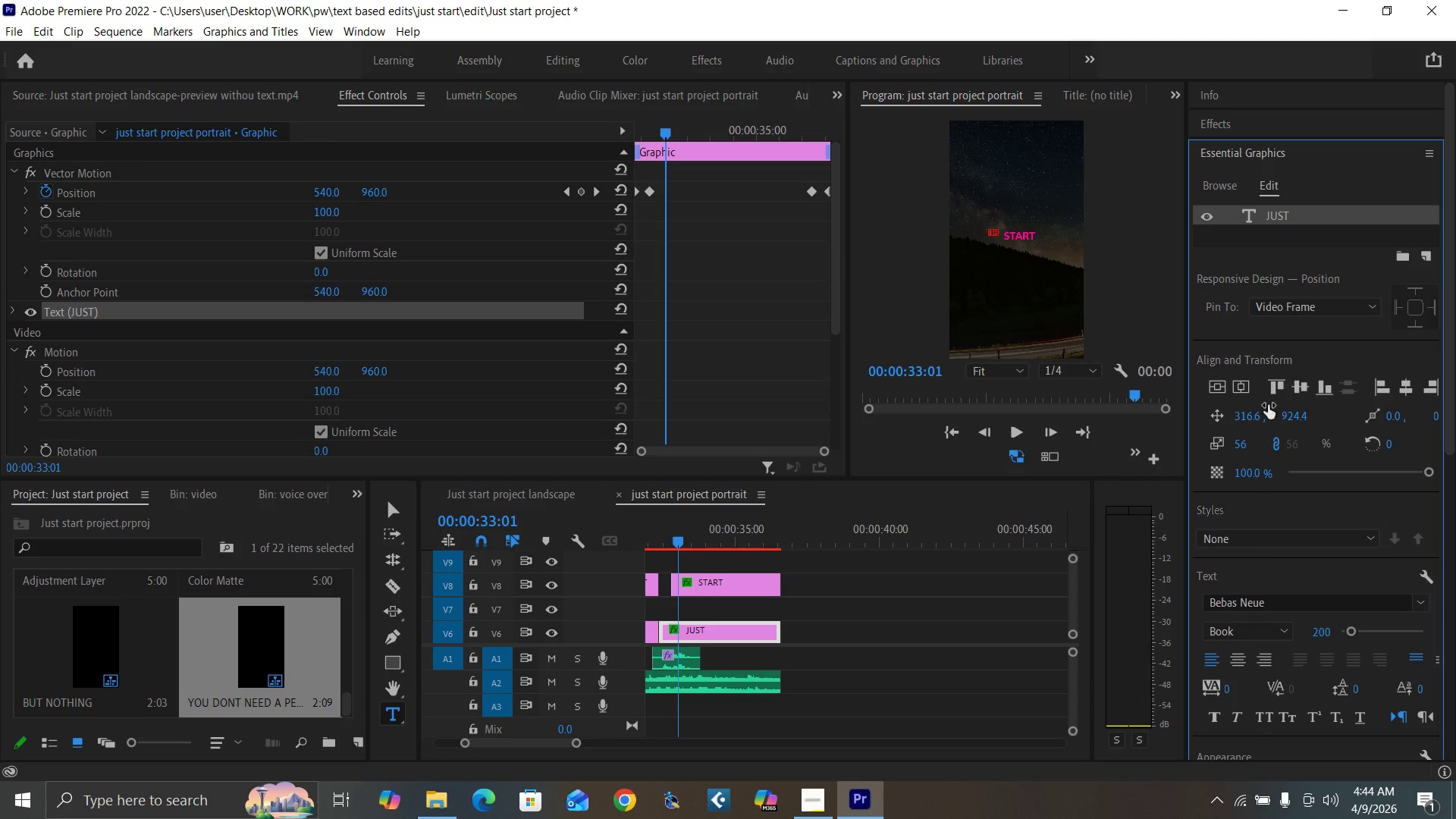 
left_click([1291, 414])
 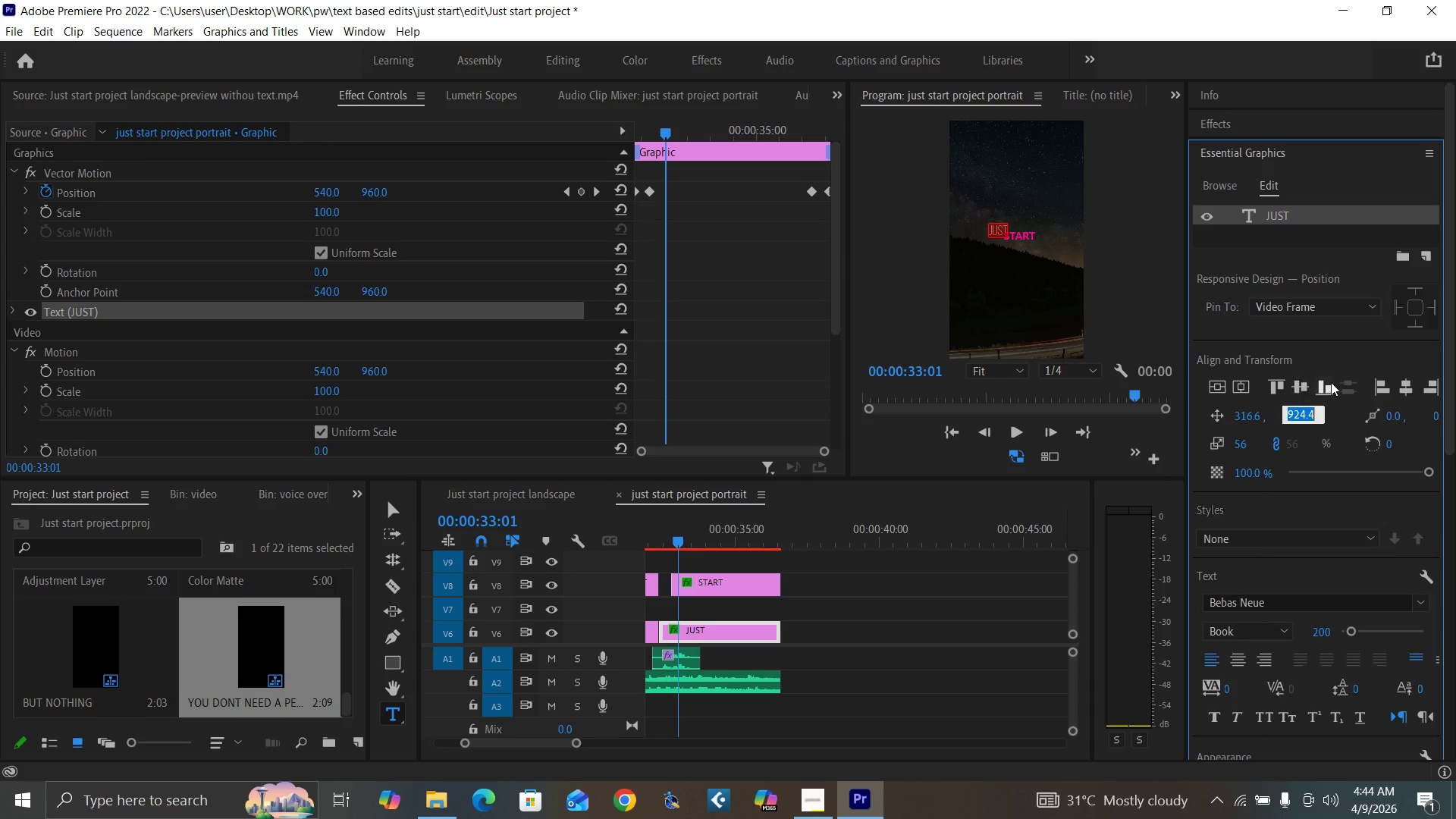 
type(740)
 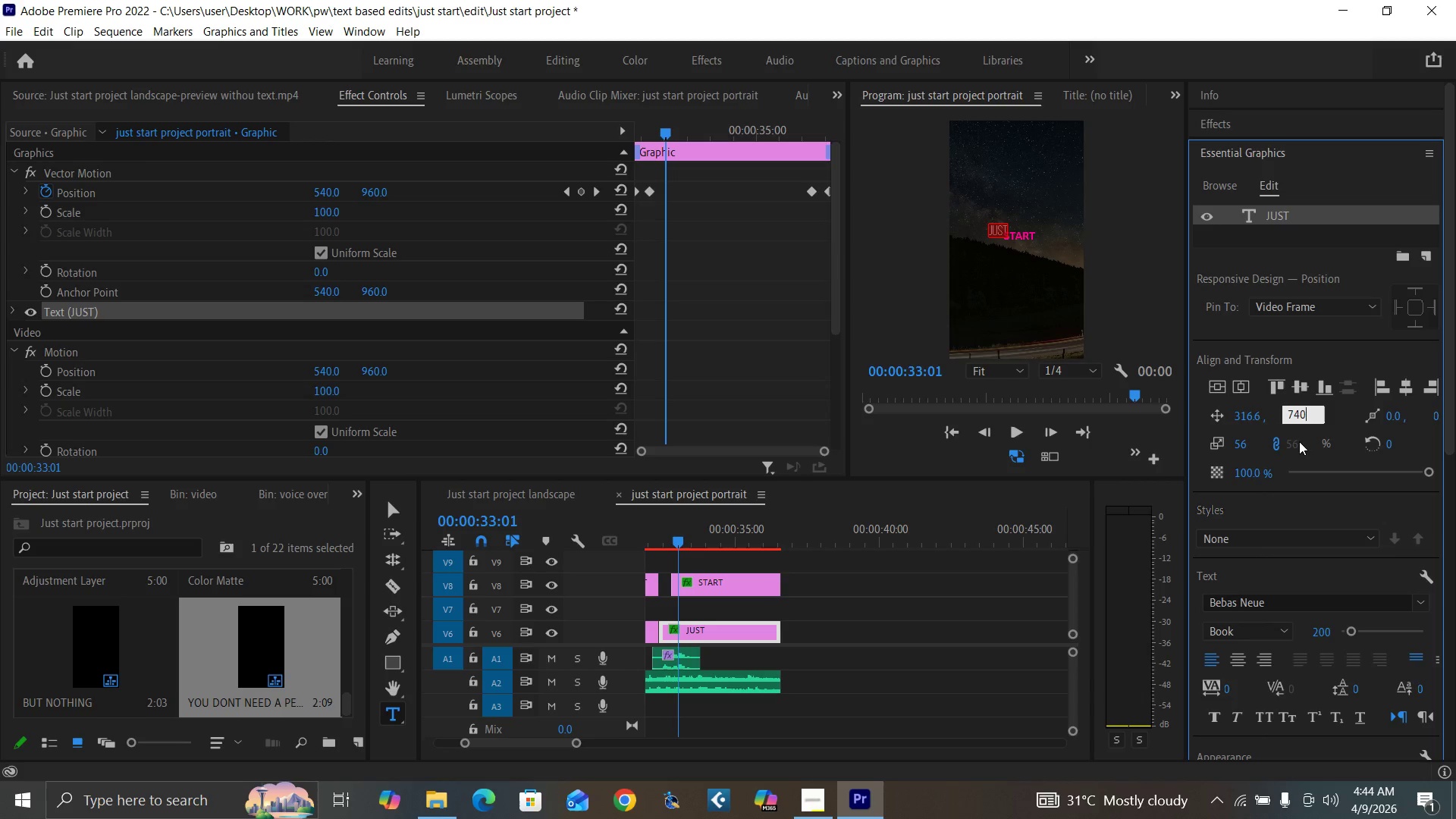 
key(Enter)
 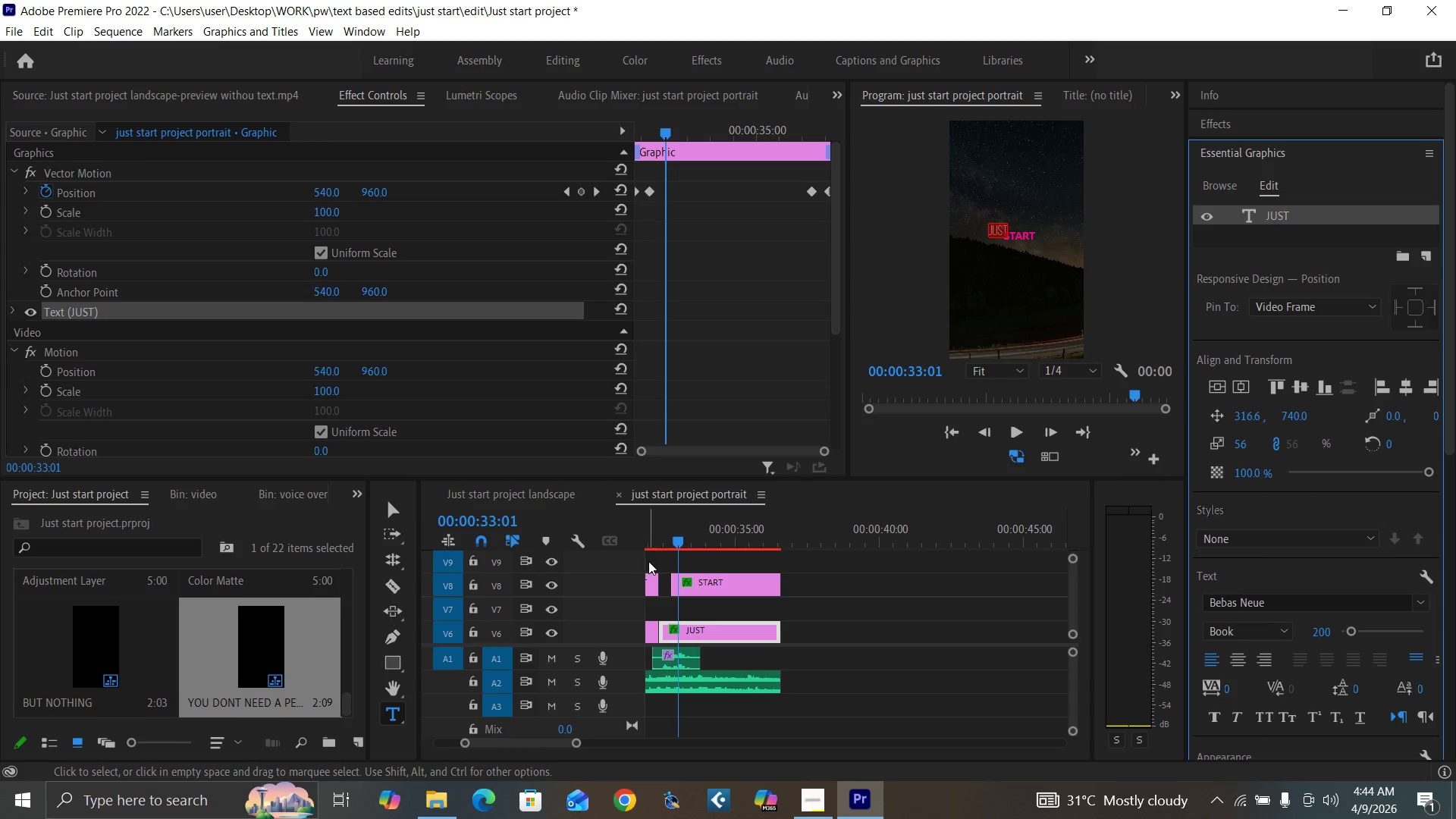 
left_click([697, 585])
 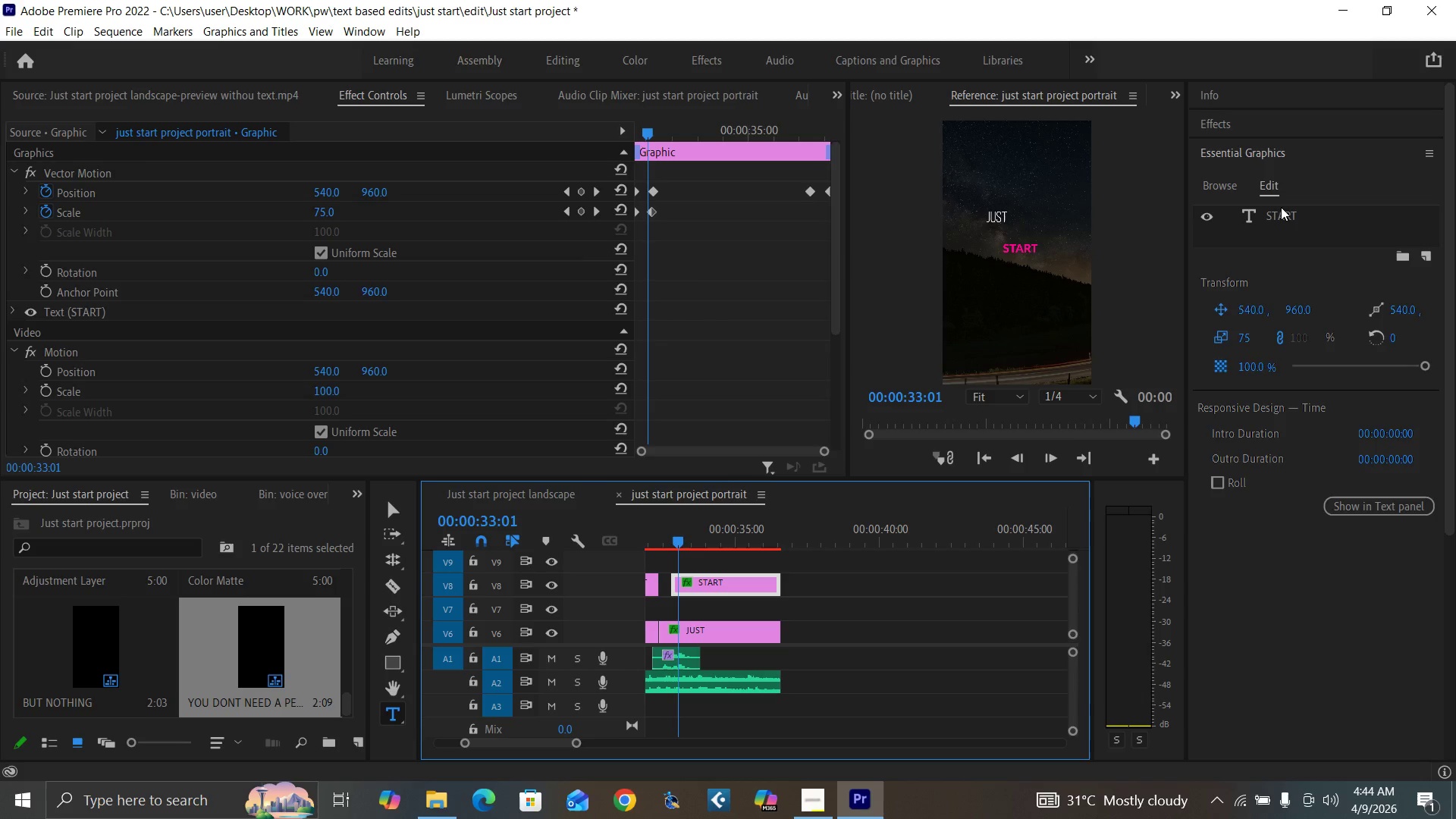 
double_click([1281, 207])
 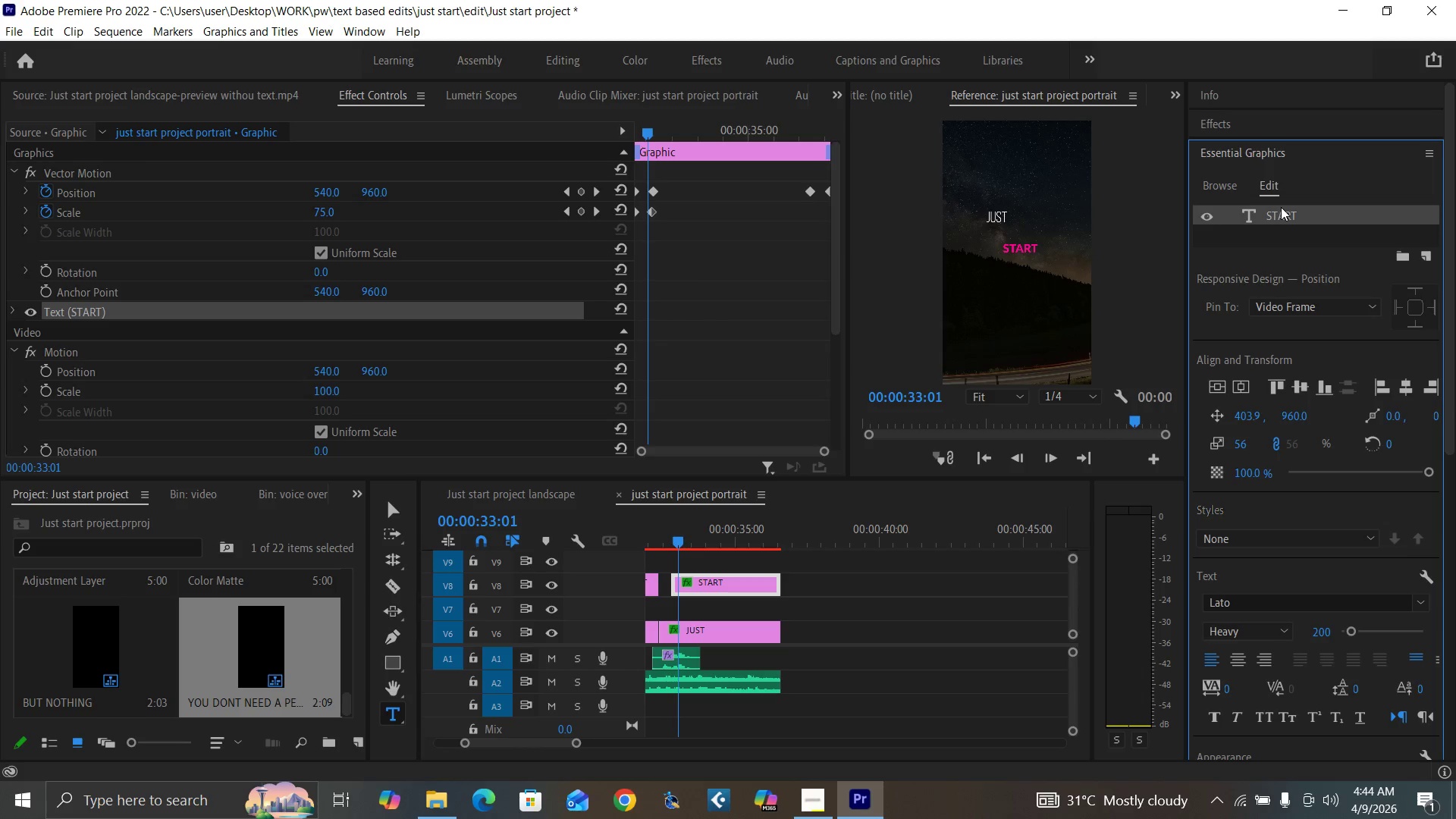 
triple_click([1281, 207])
 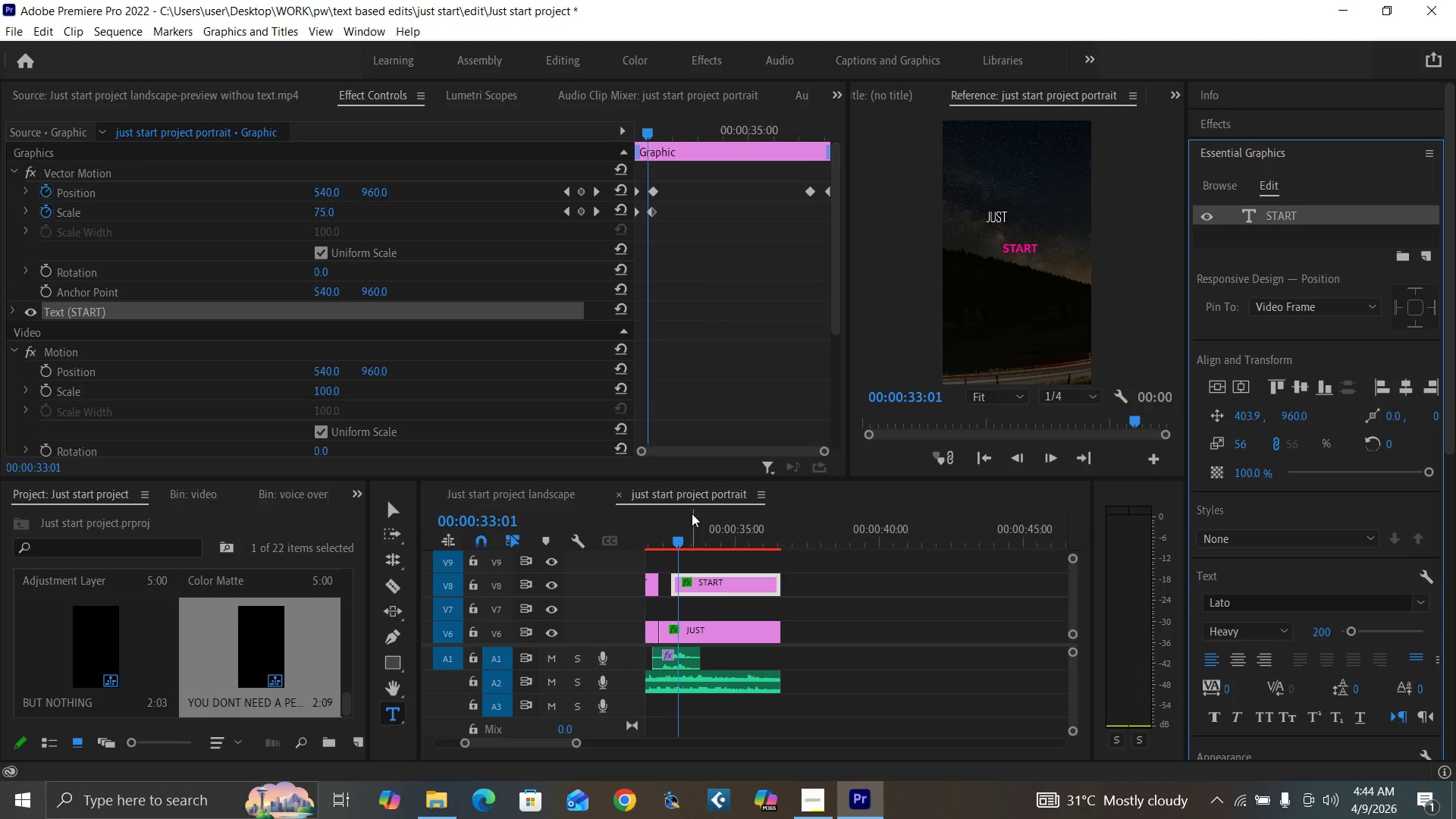 
left_click([694, 537])
 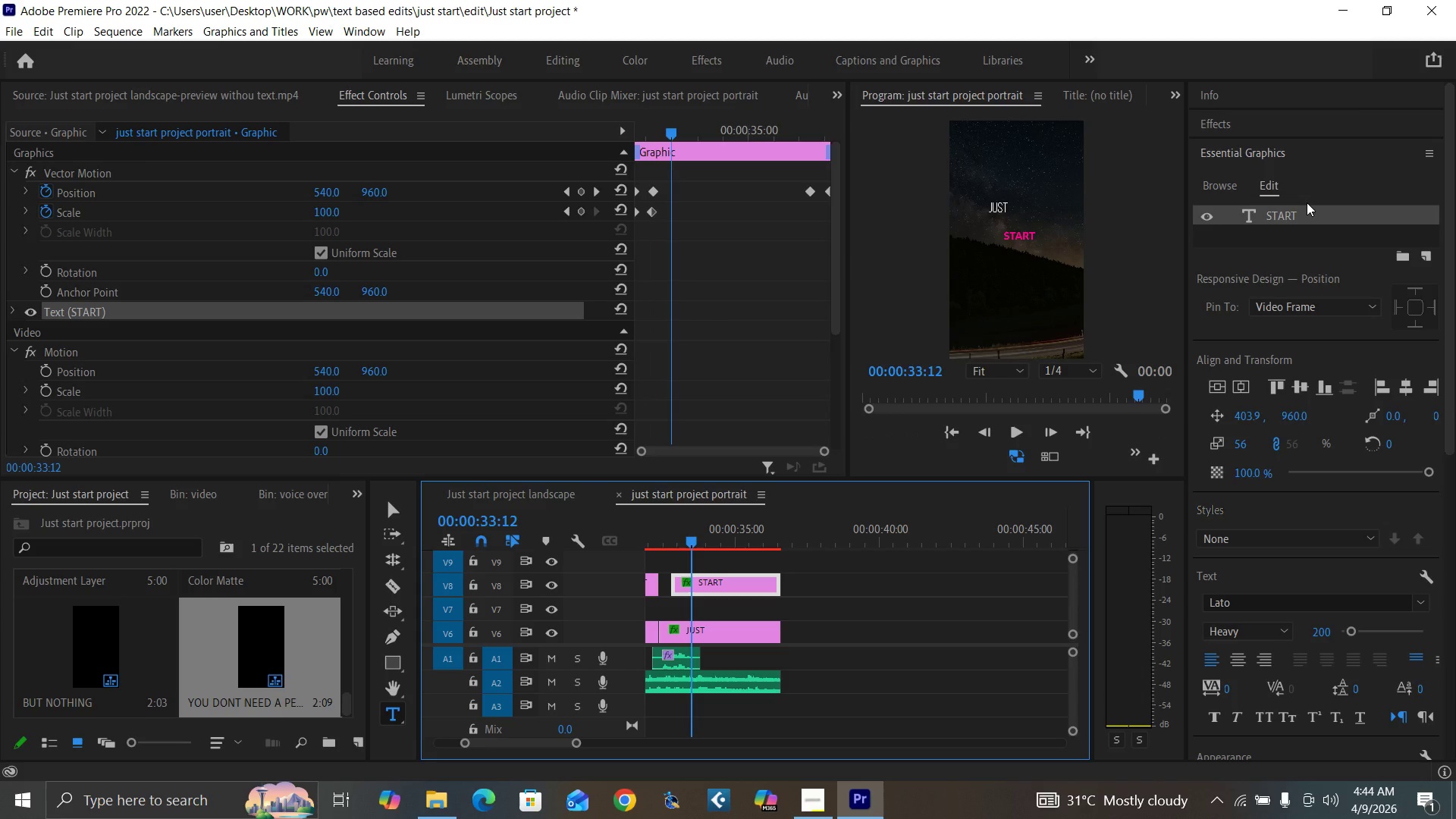 
double_click([1291, 214])
 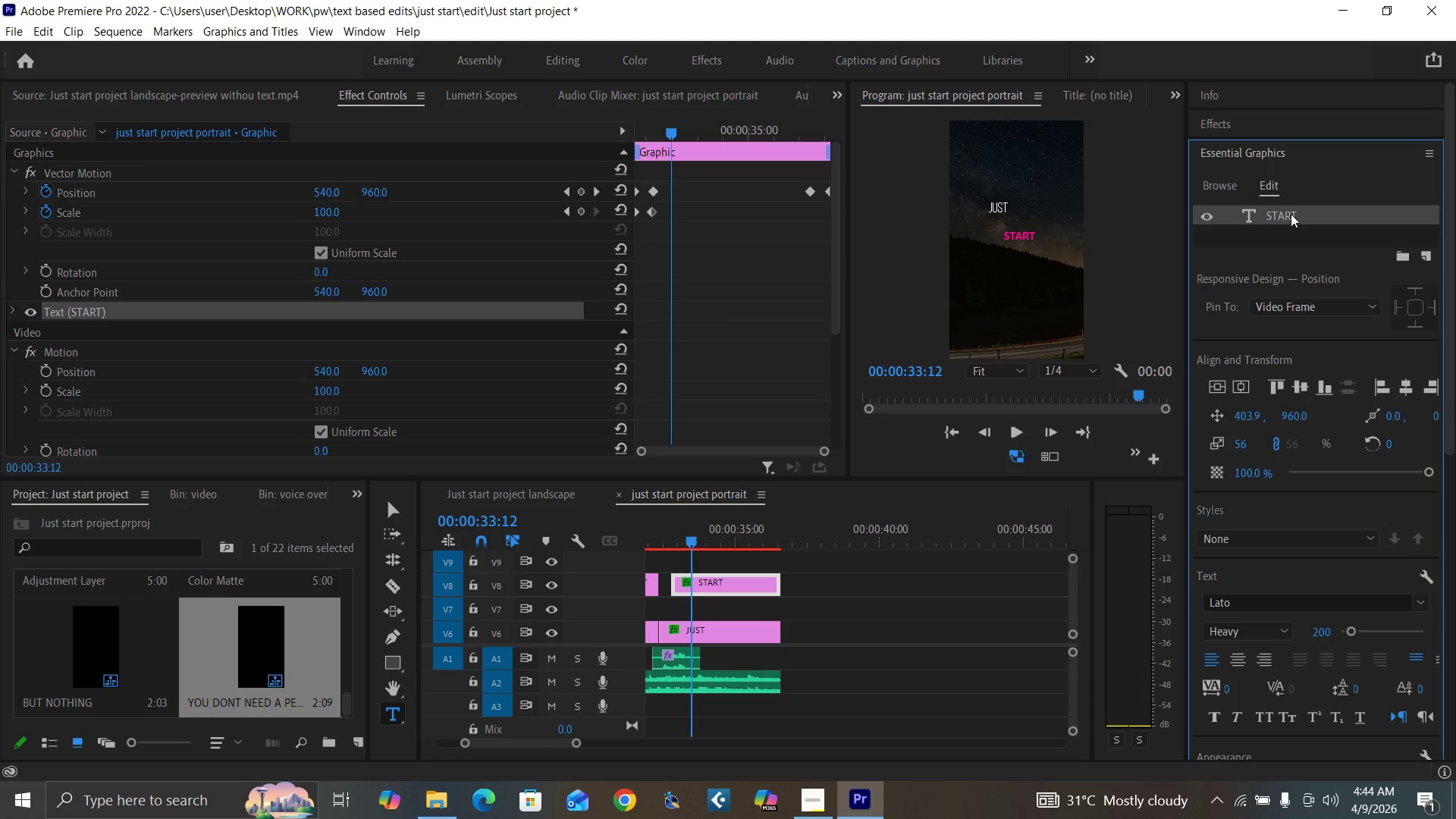 
triple_click([1291, 214])
 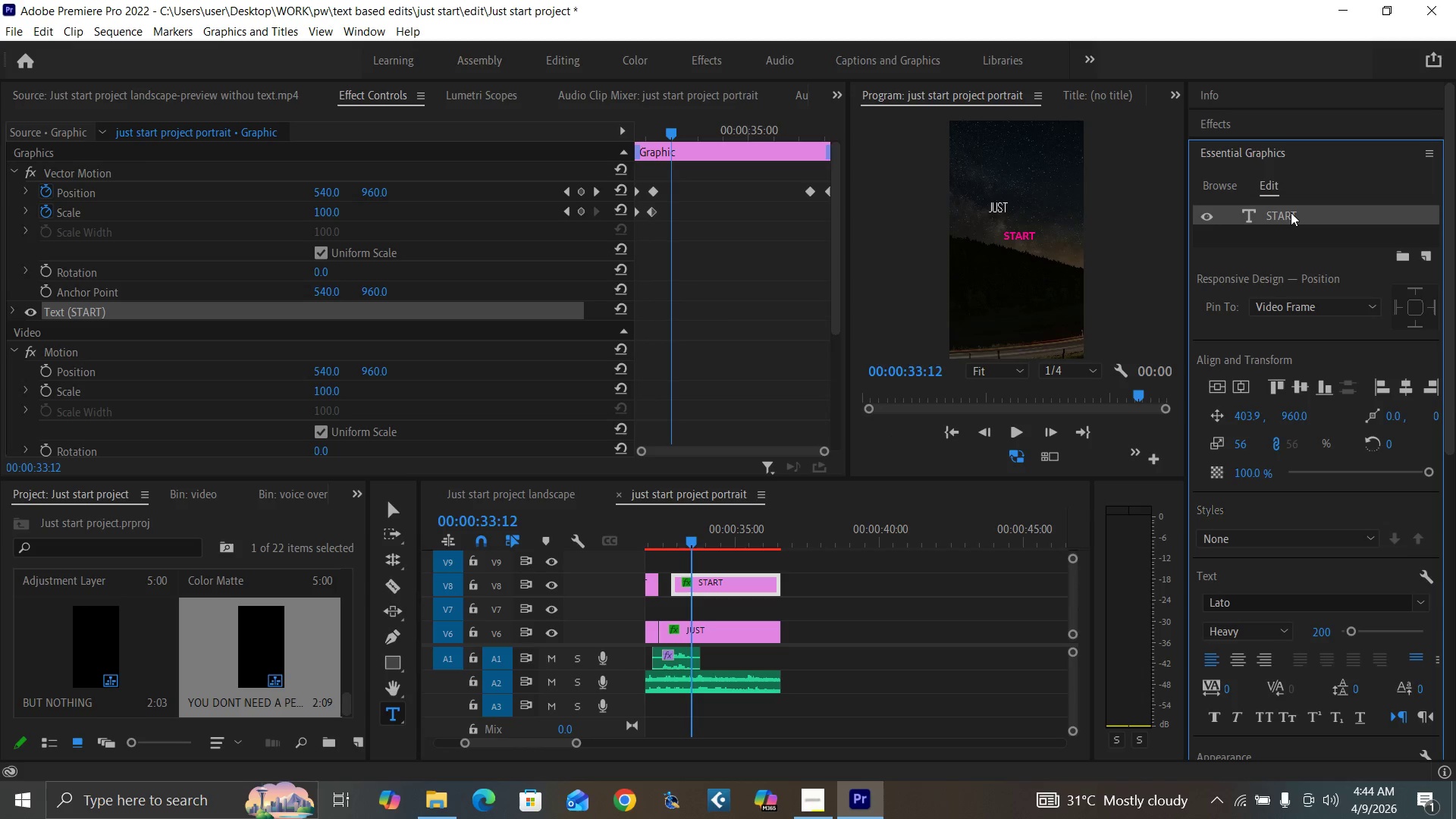 
triple_click([1291, 212])
 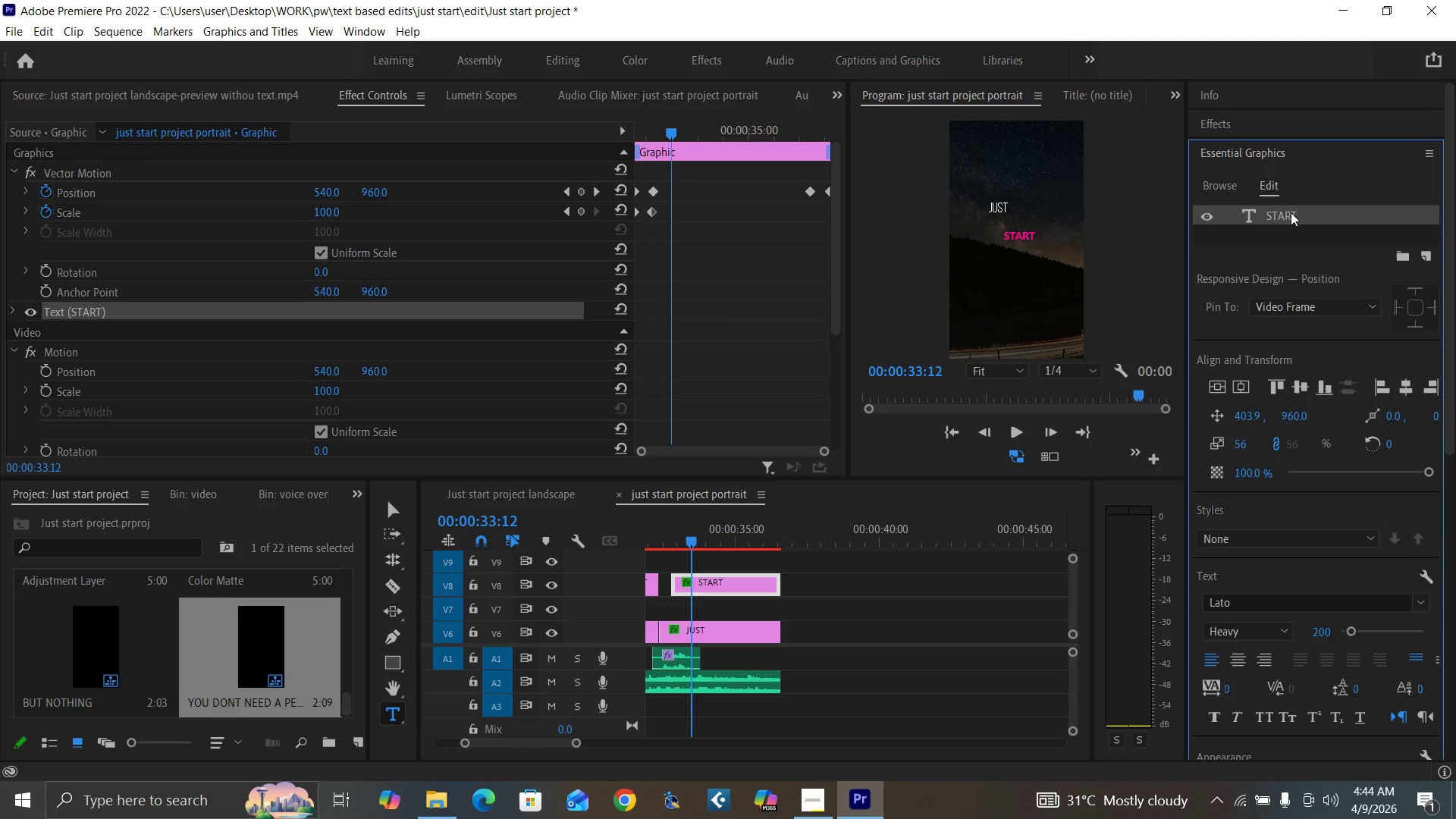 
triple_click([1291, 212])
 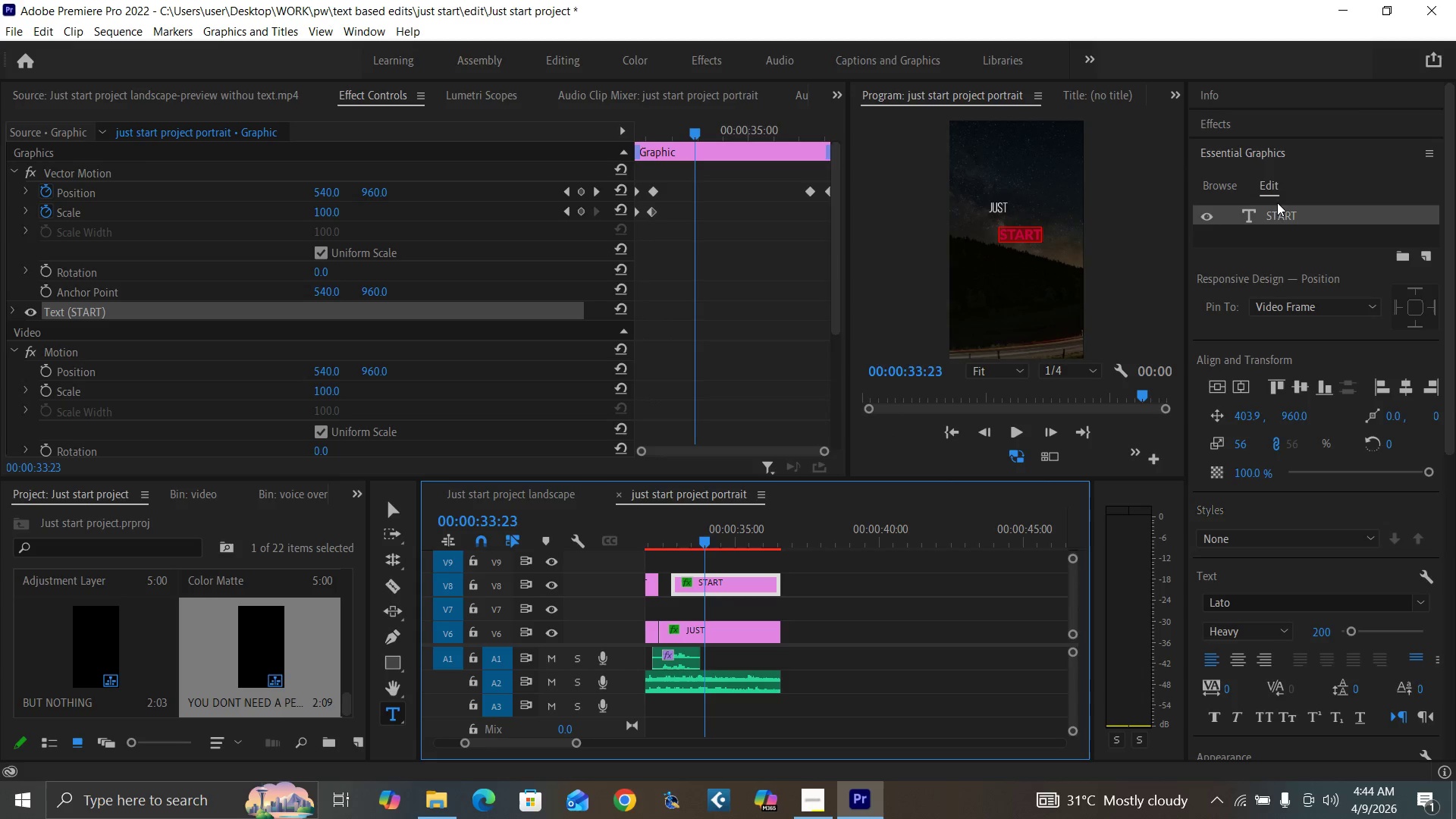 
double_click([1272, 217])
 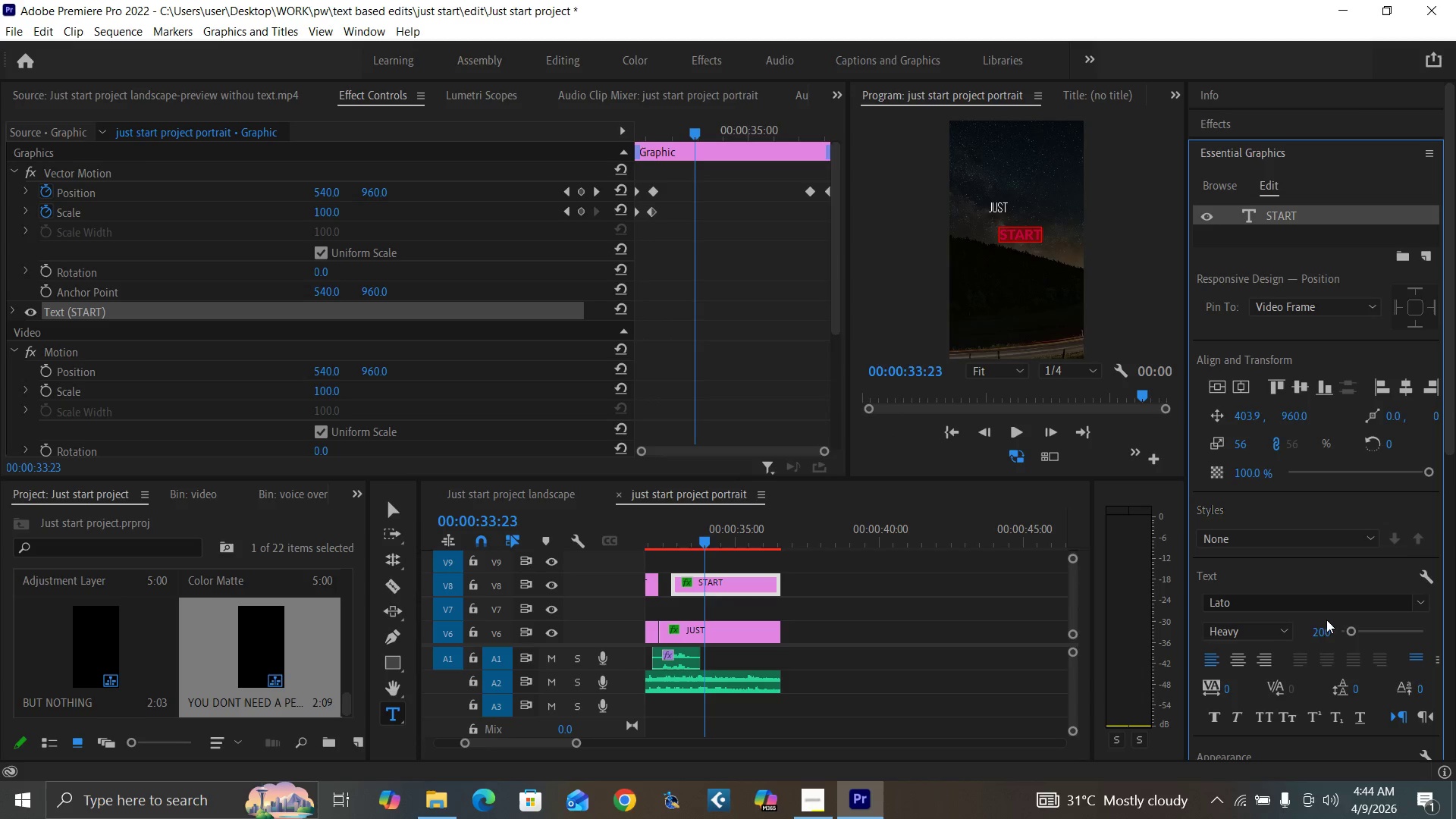 
left_click([1319, 632])
 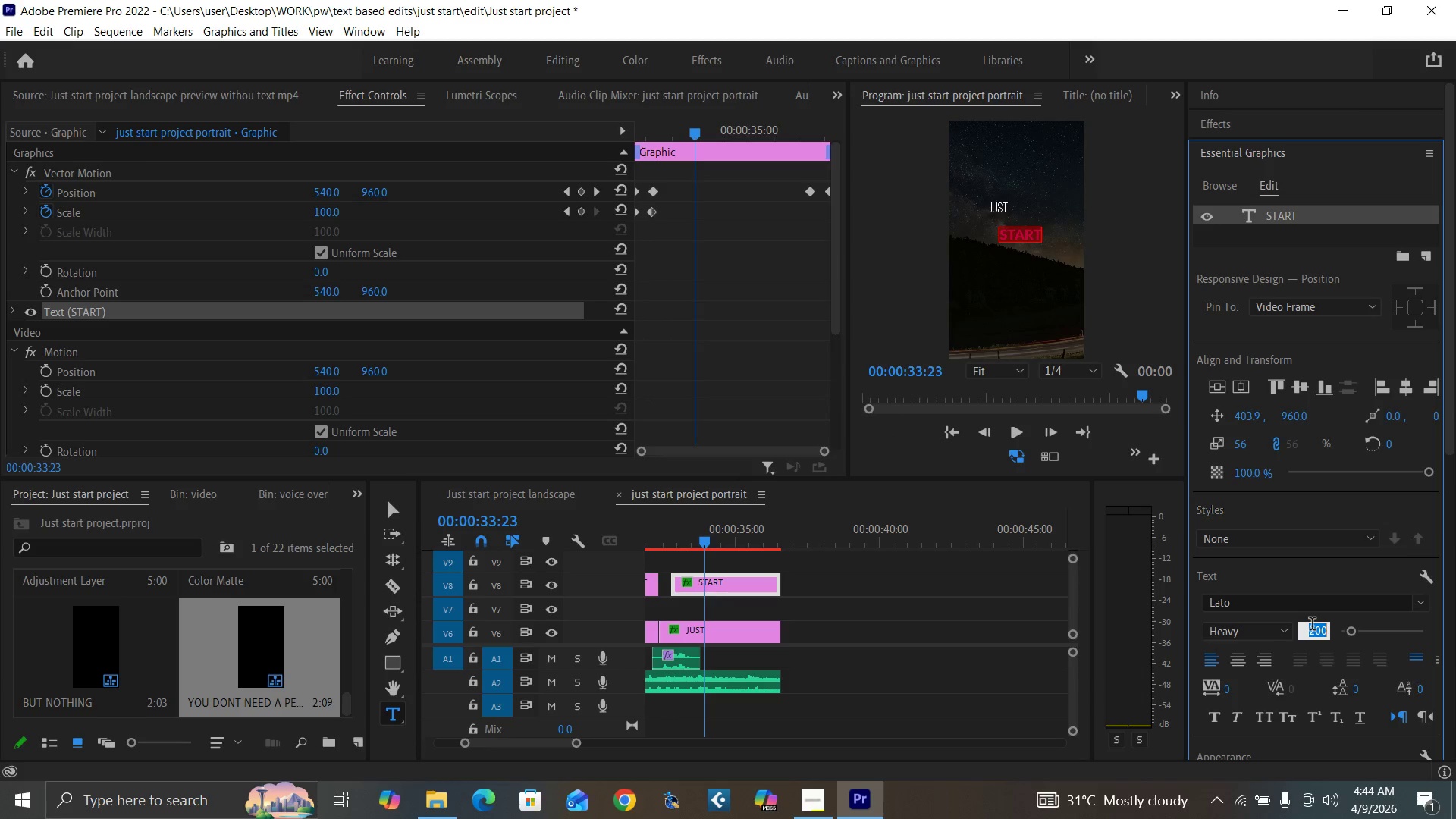 
type(400)
 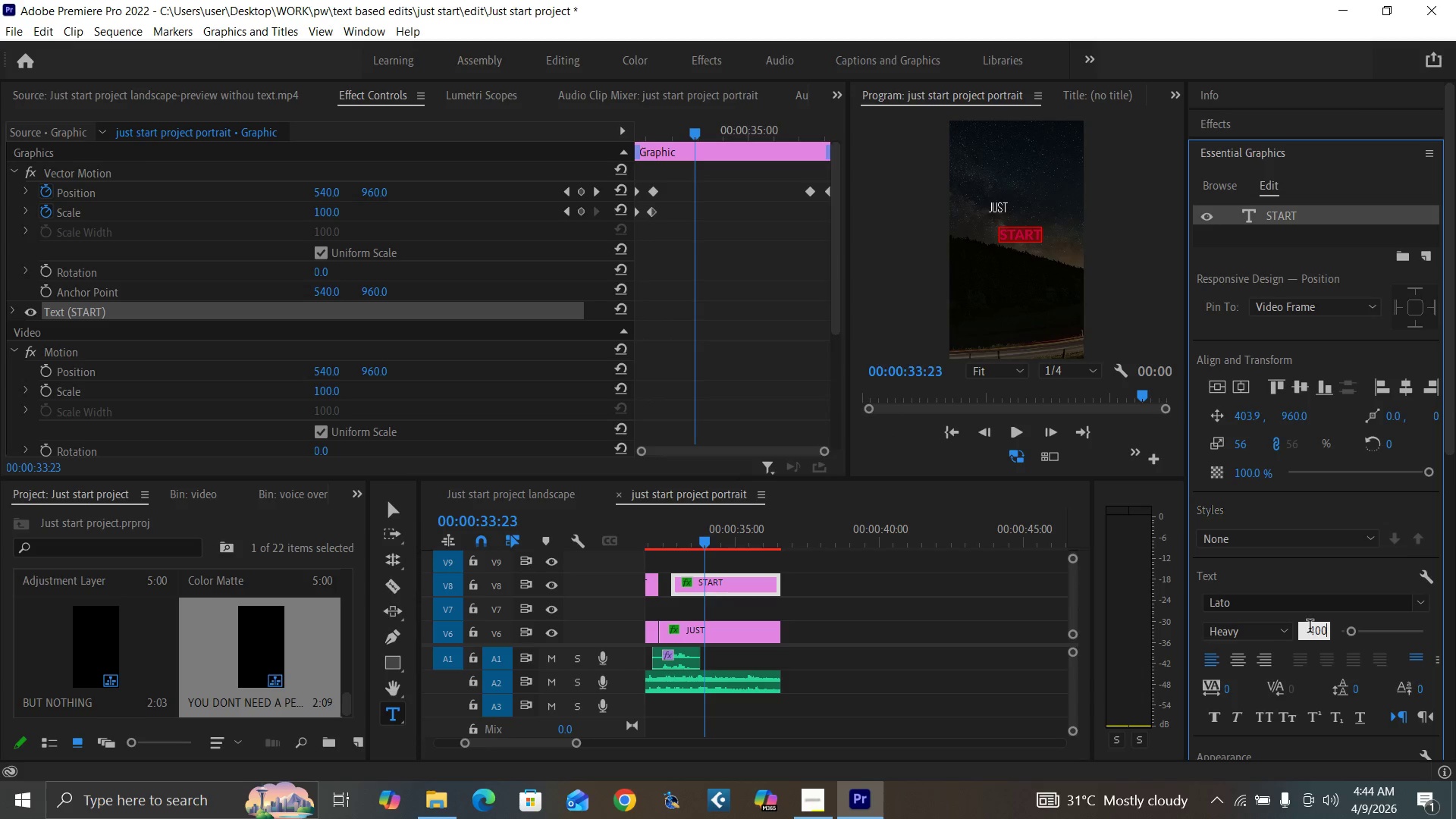 
key(Enter)
 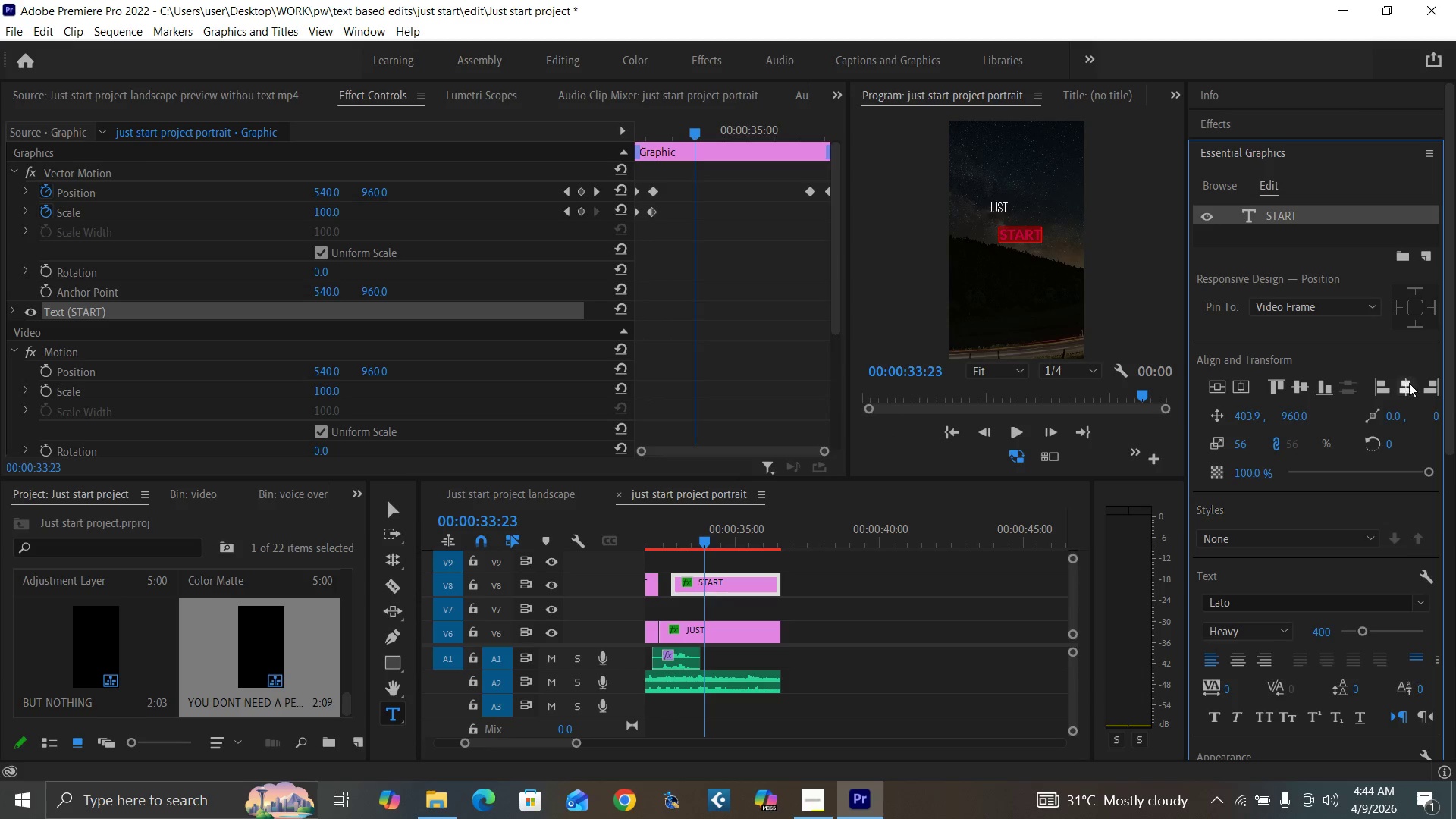 
left_click([1406, 386])
 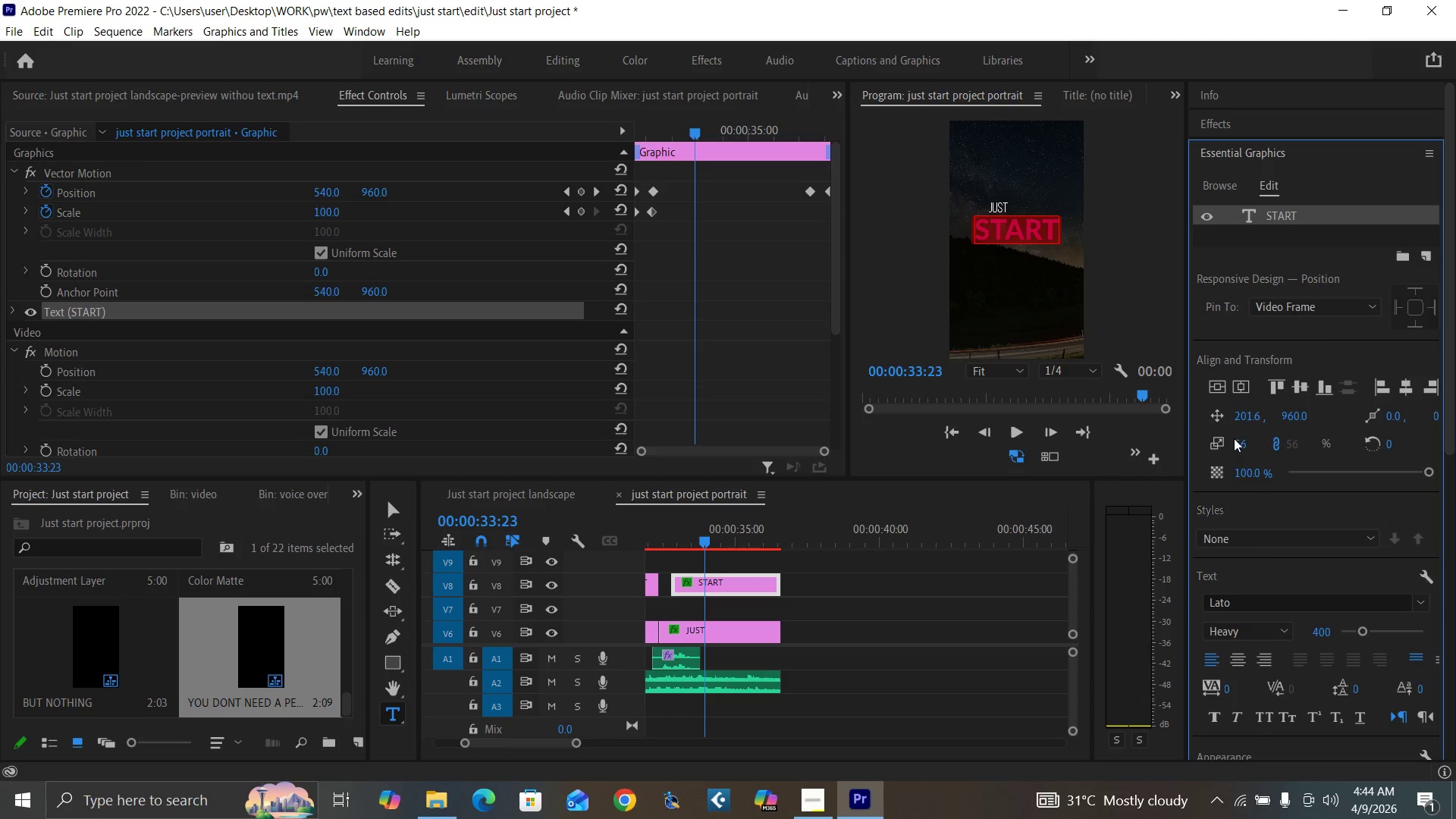 
key(1)
 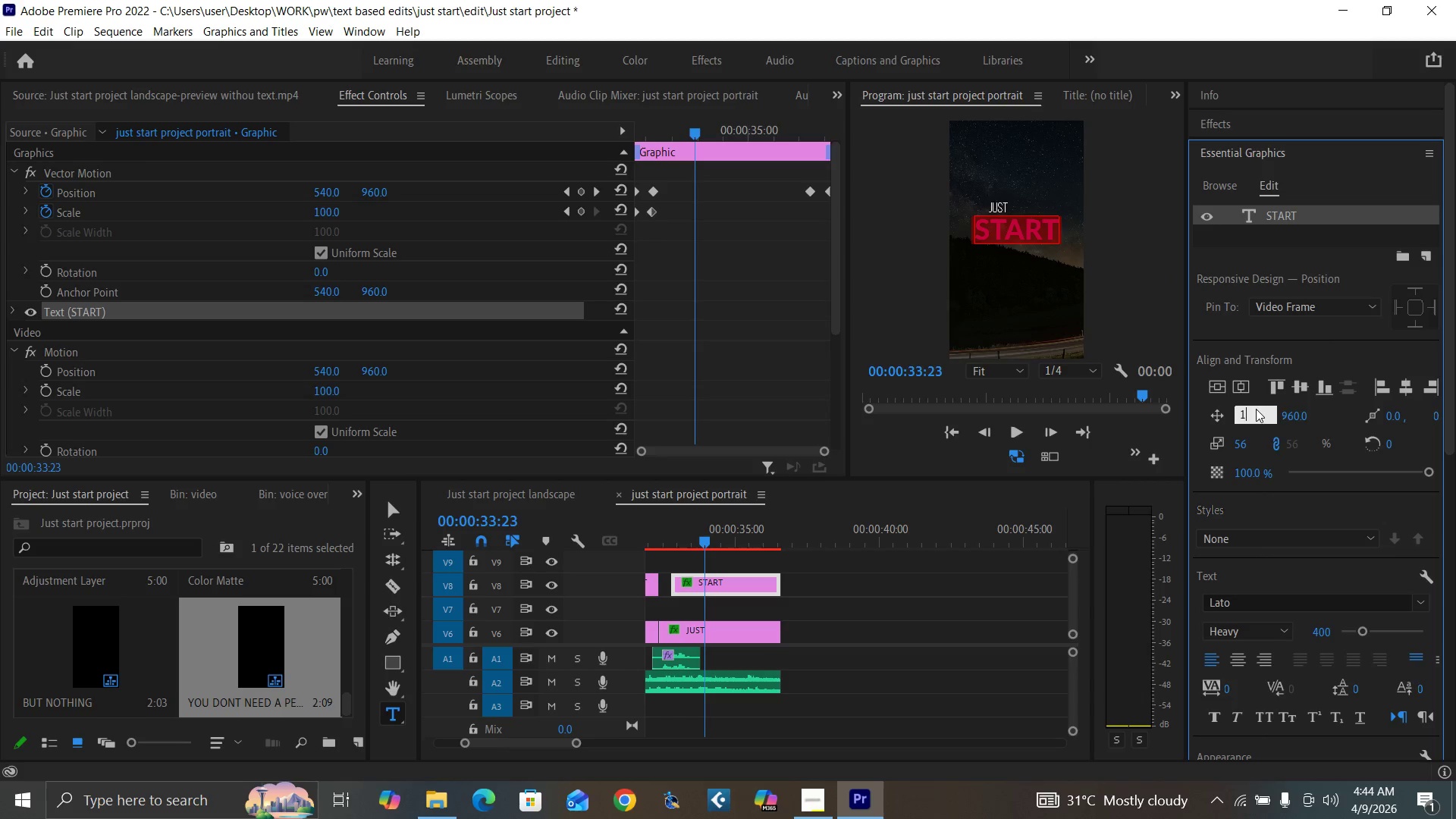 
type(04)
 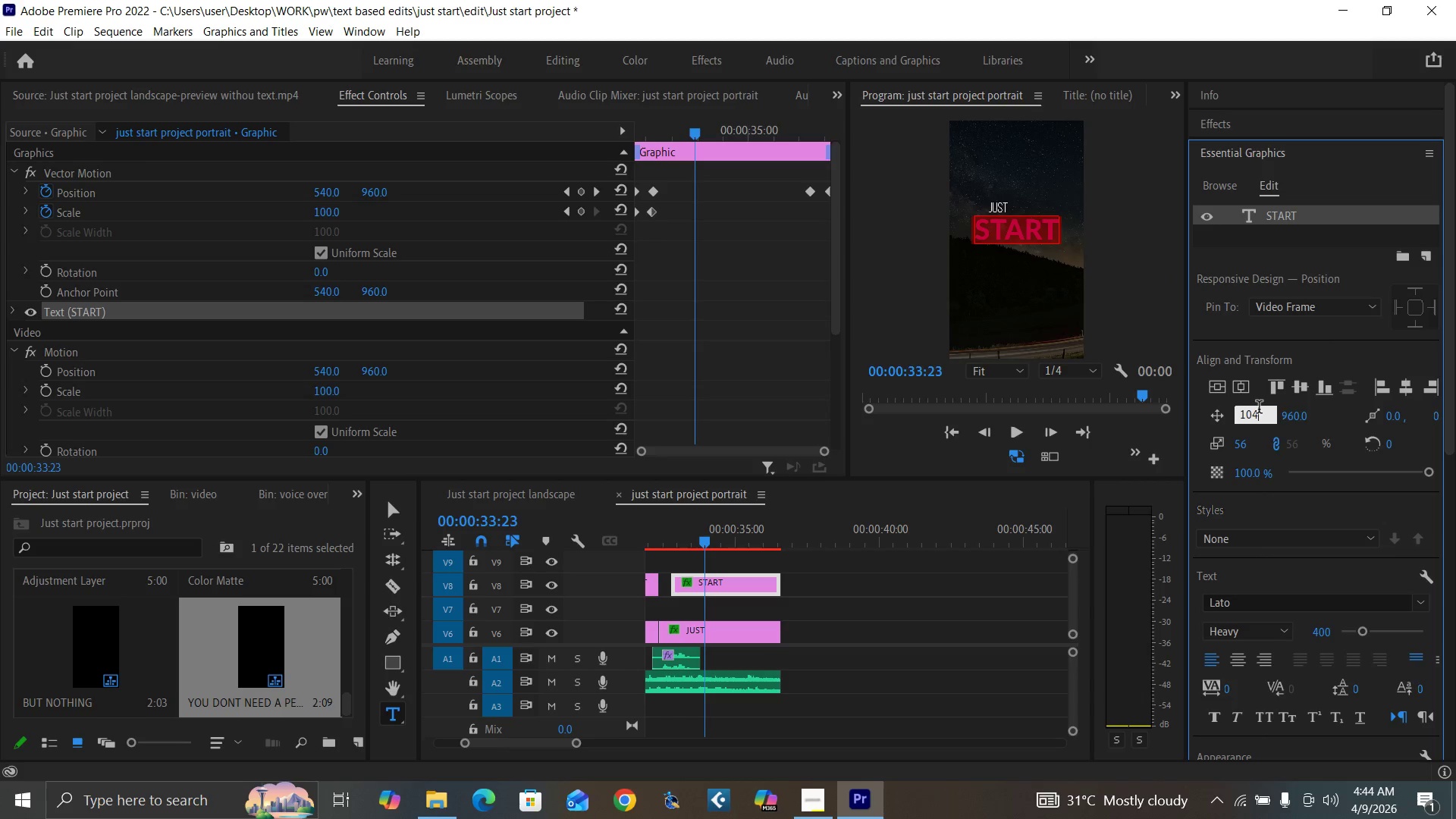 
key(Enter)
 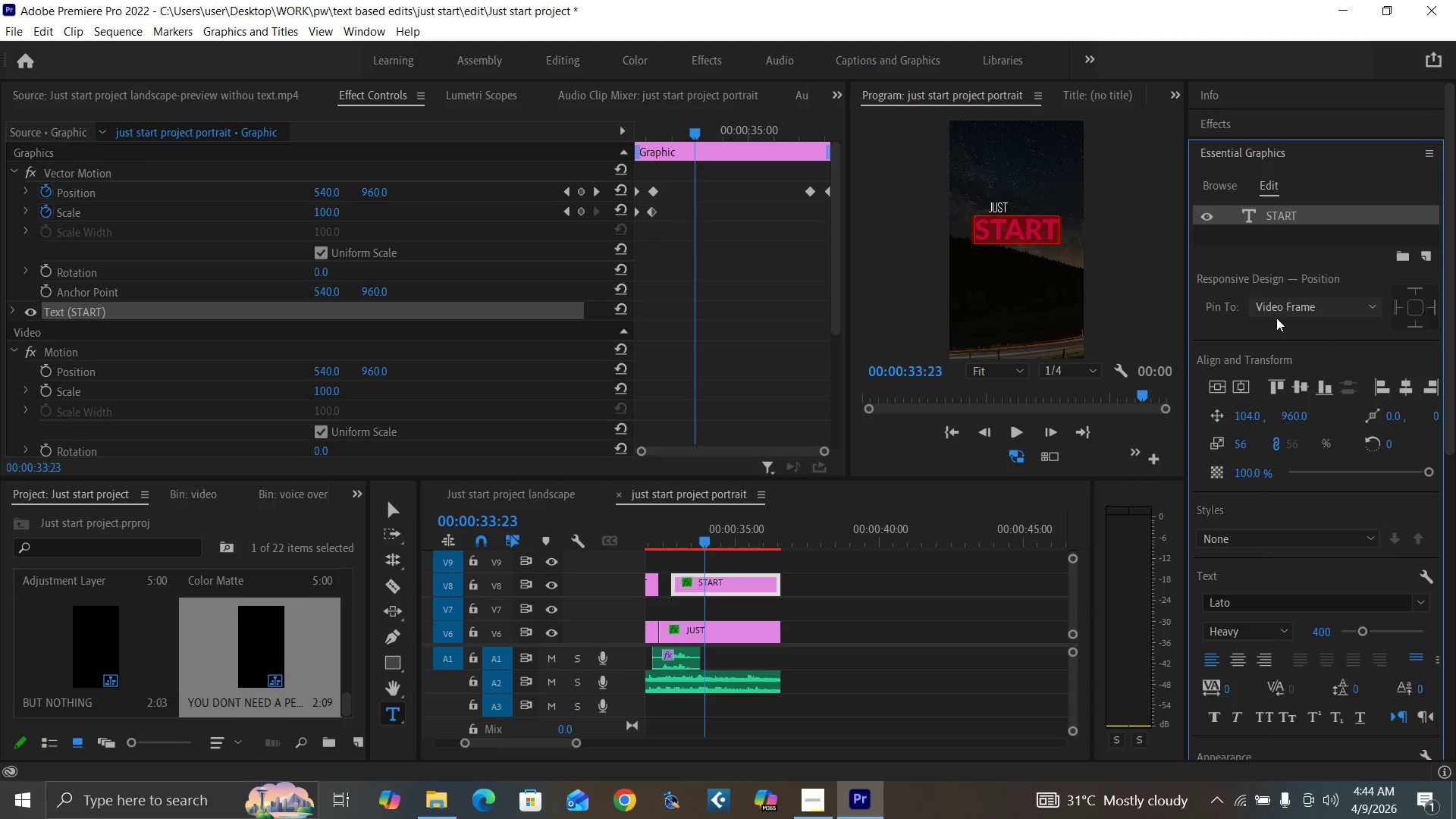 
key(Control+Z)
 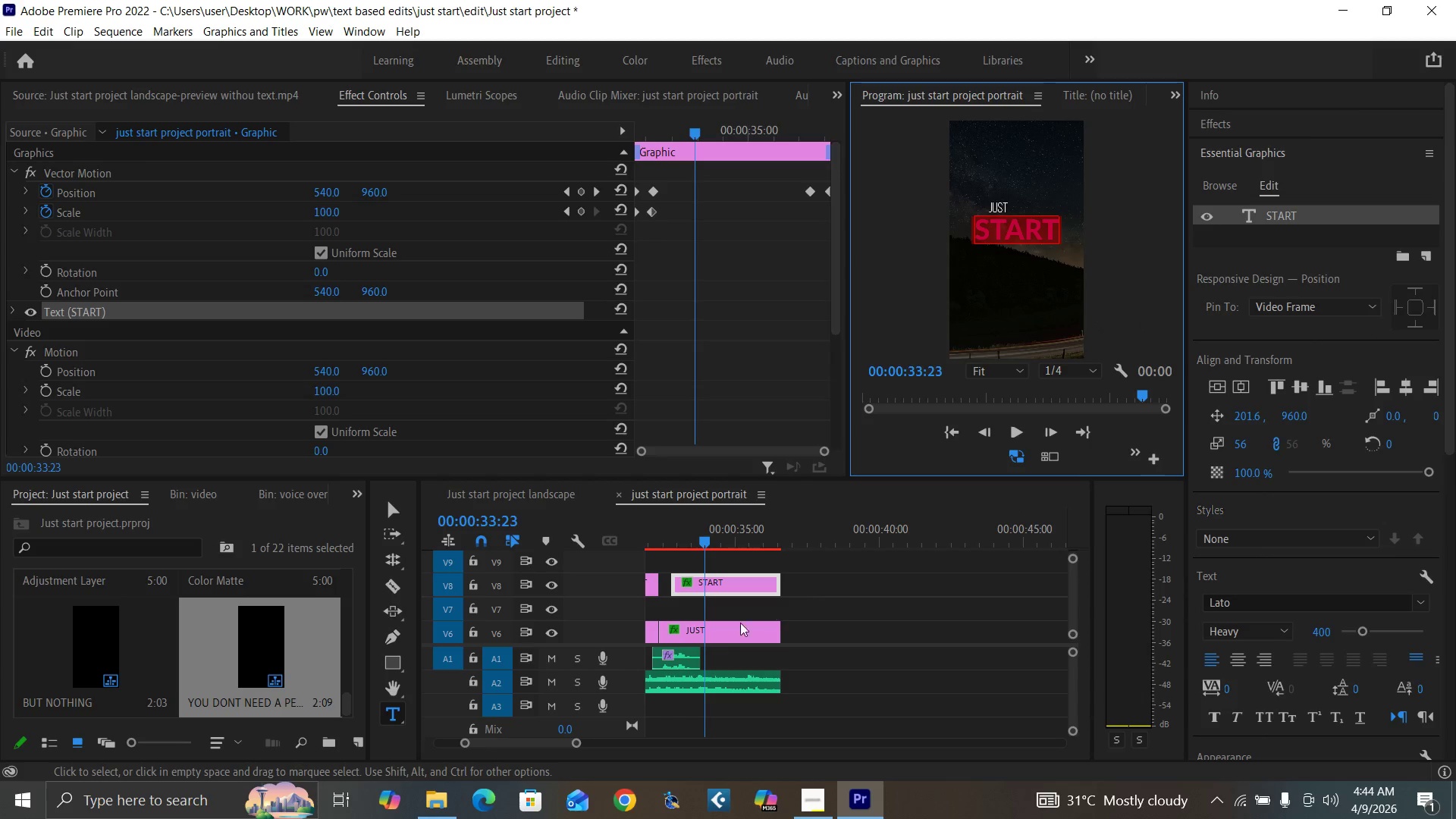 
left_click([726, 632])
 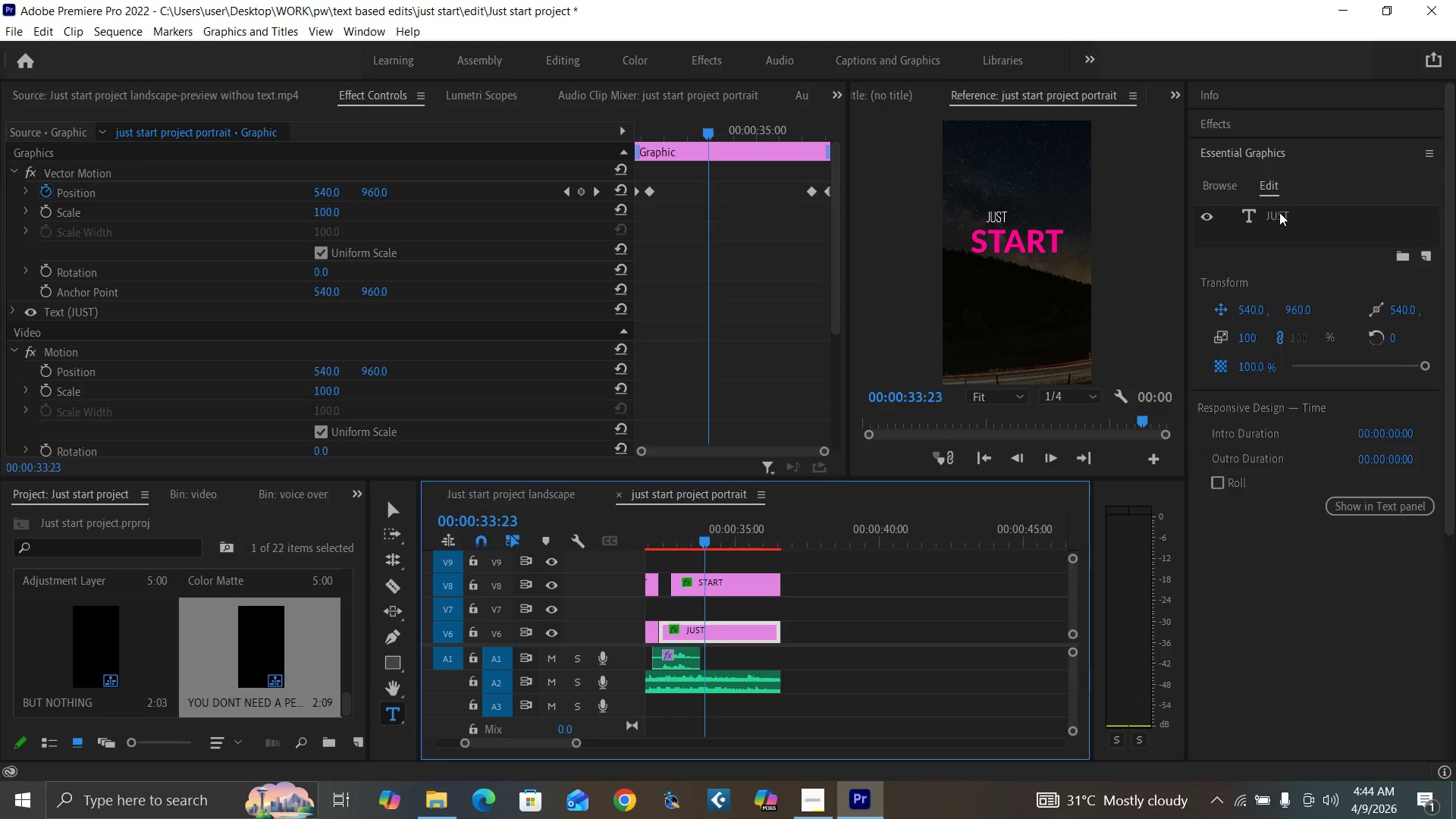 
double_click([1279, 212])
 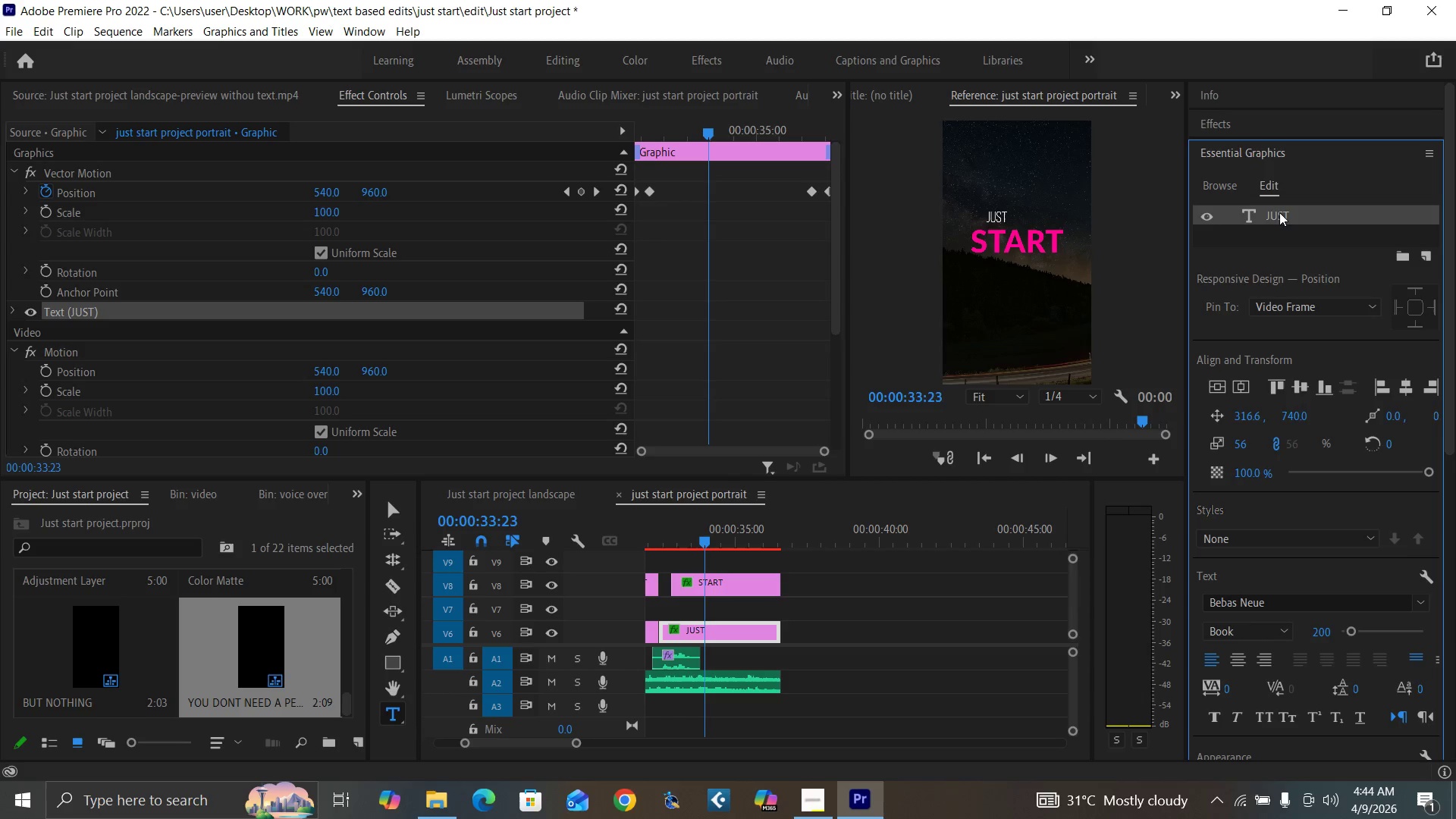 
triple_click([1279, 212])
 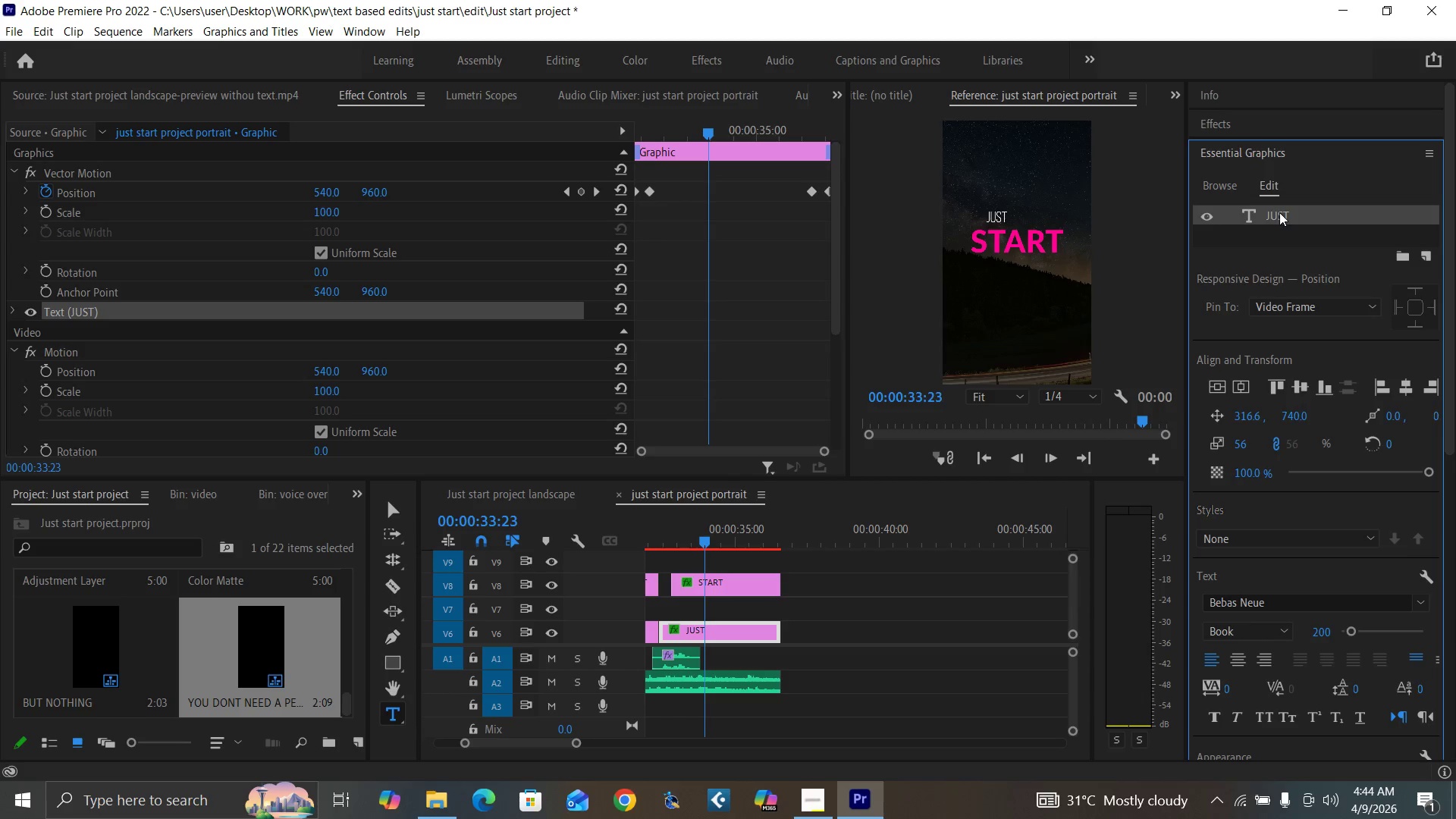 
triple_click([1279, 212])
 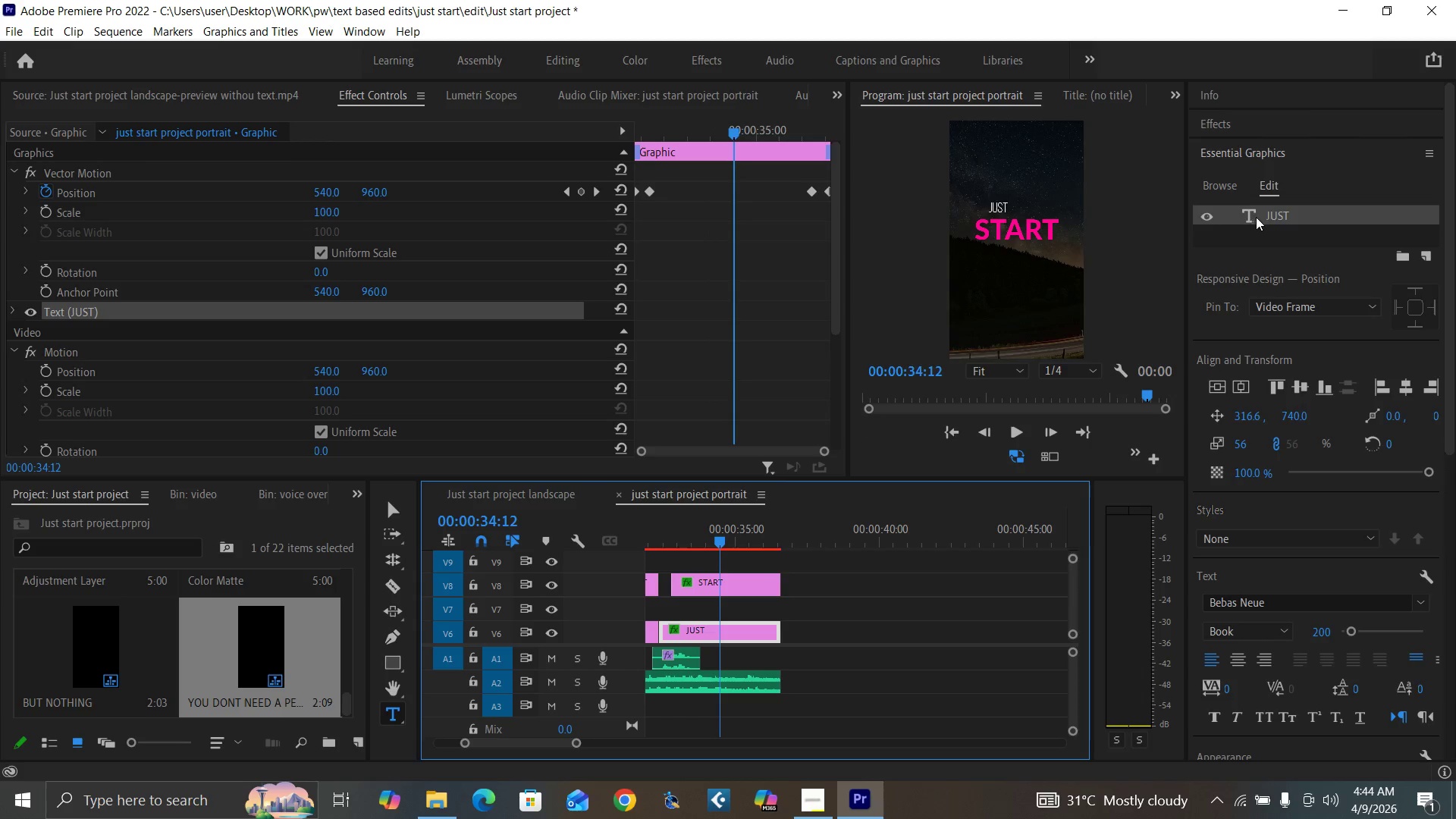 
double_click([1280, 213])
 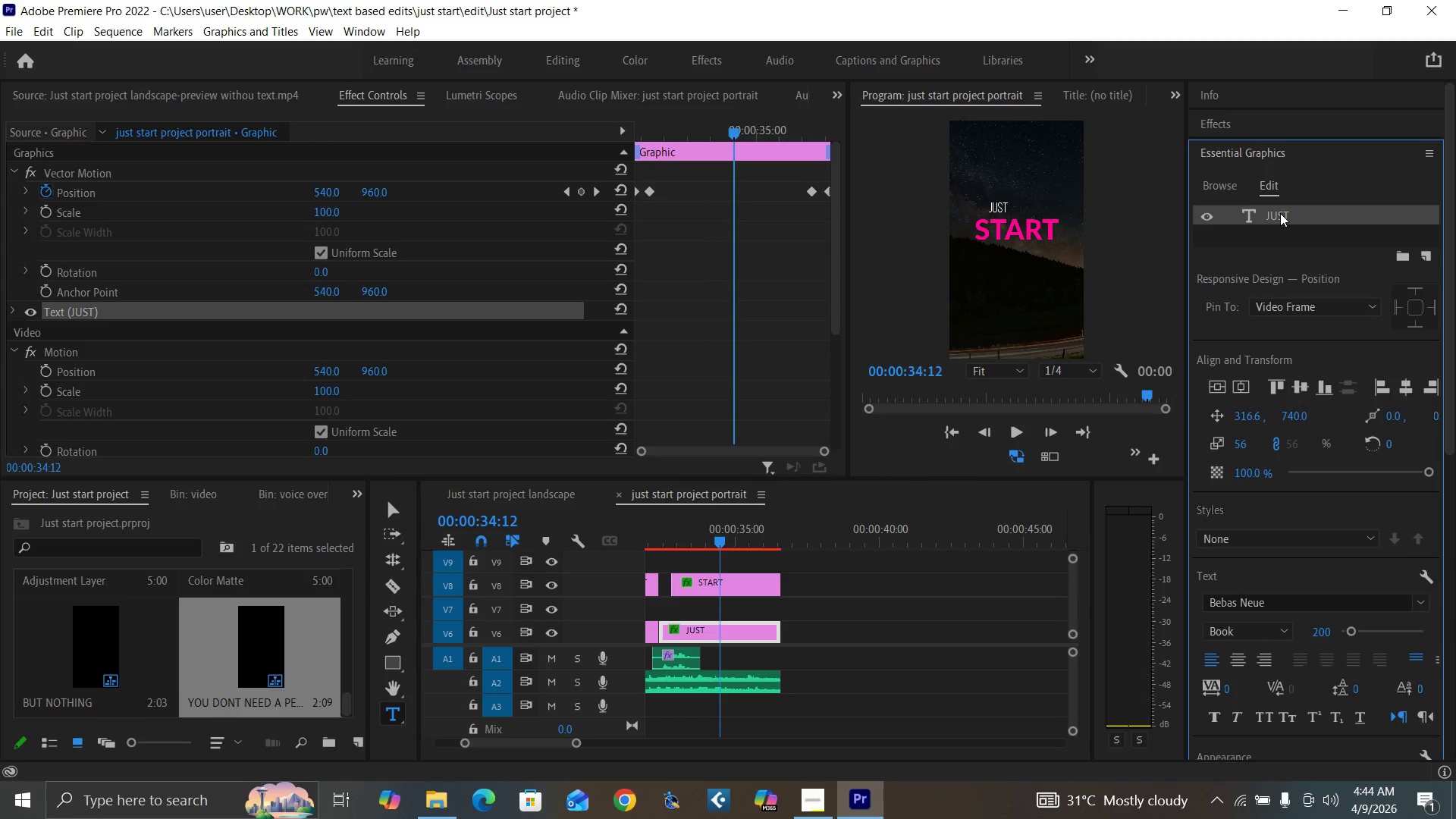 
triple_click([1280, 213])
 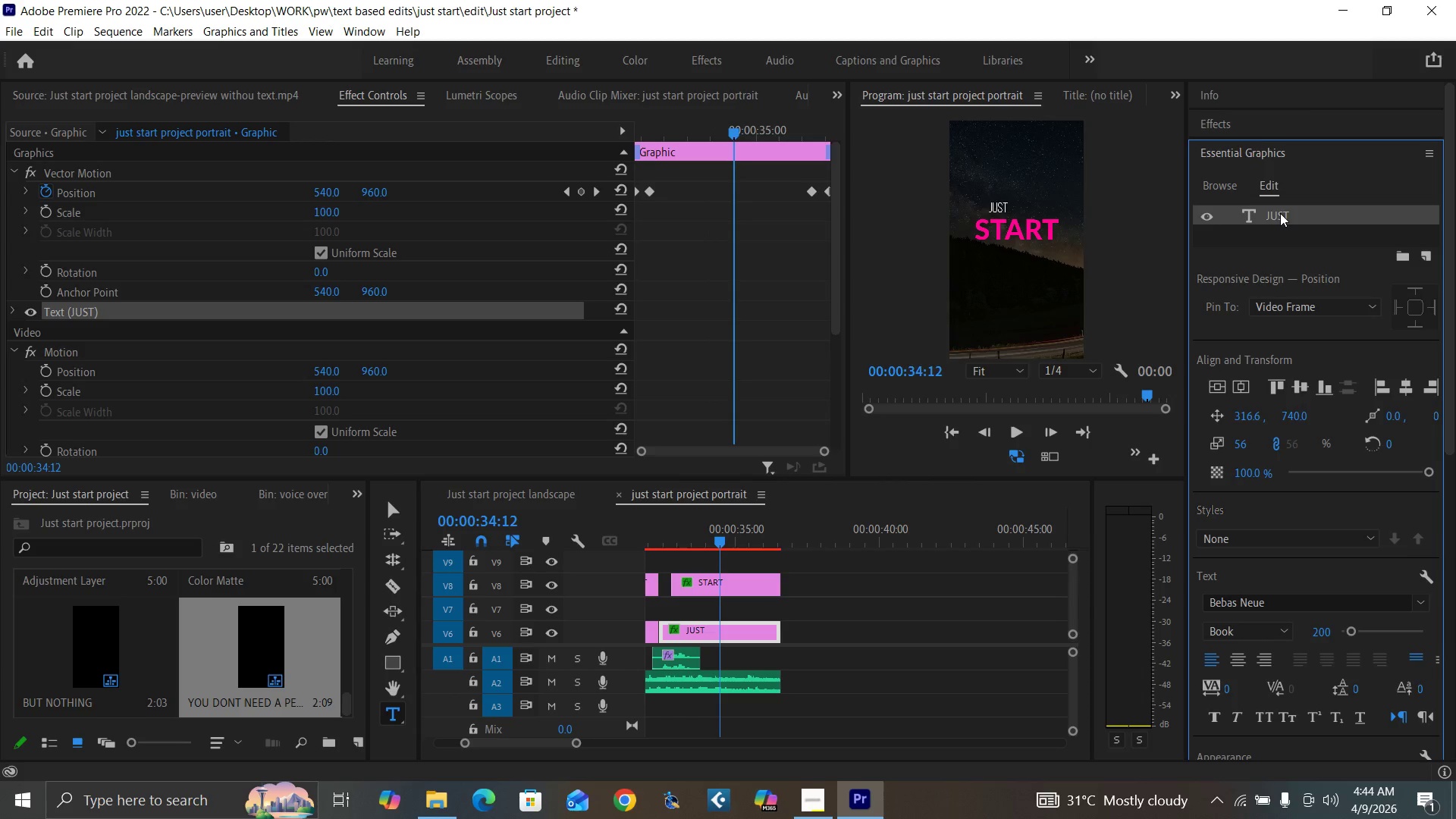 
triple_click([1280, 213])
 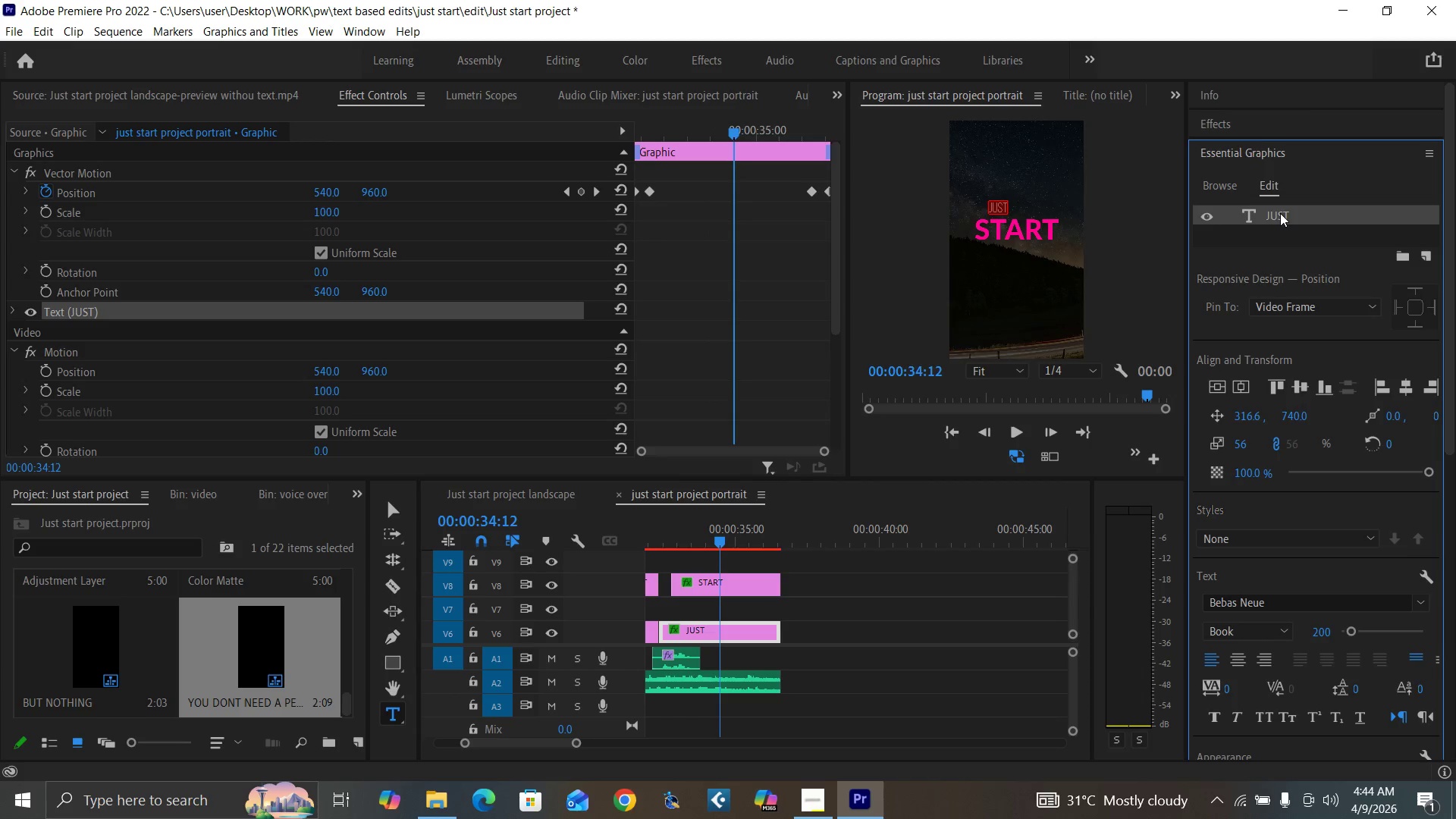 
triple_click([1280, 213])
 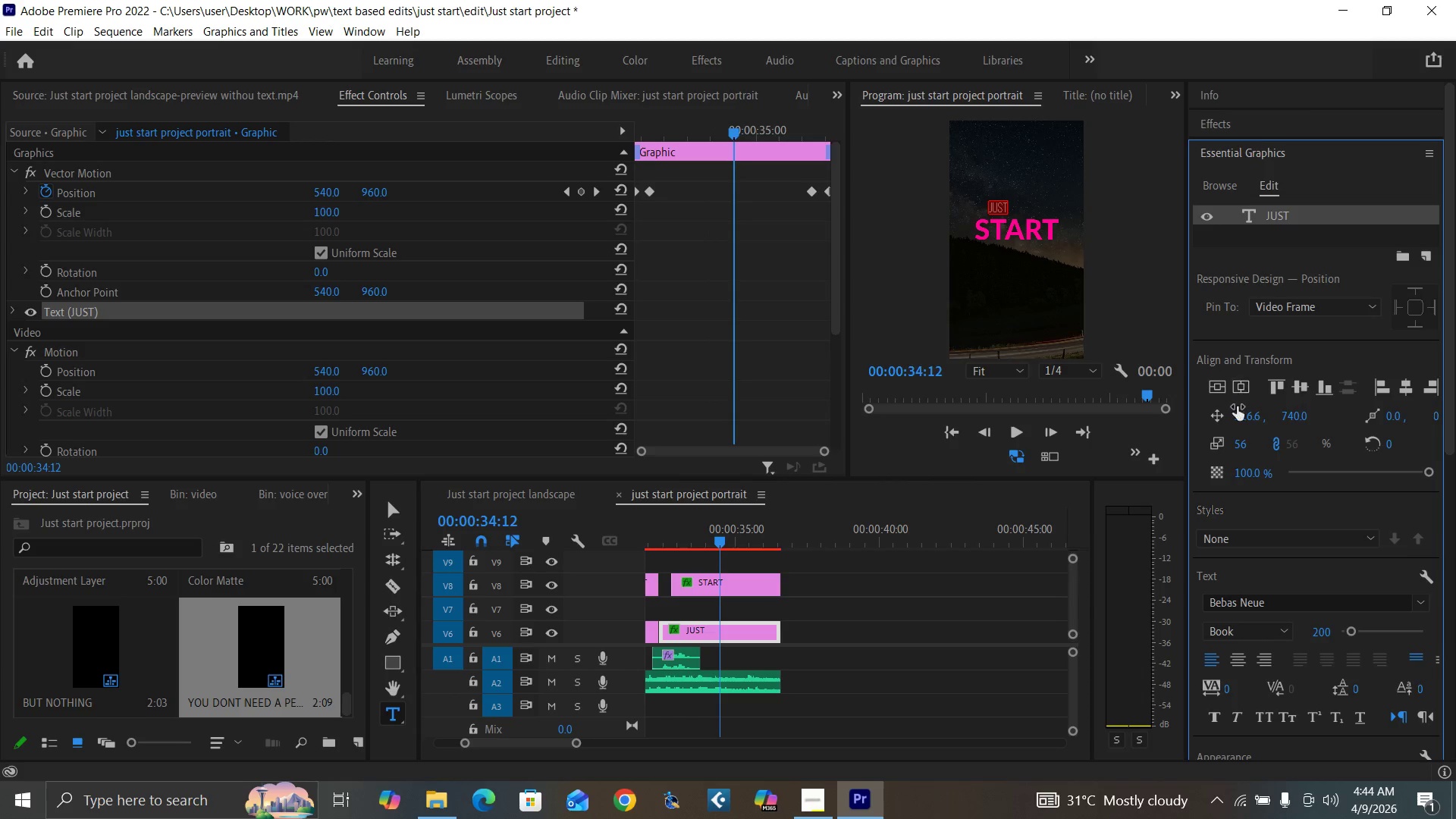 
left_click([1241, 413])
 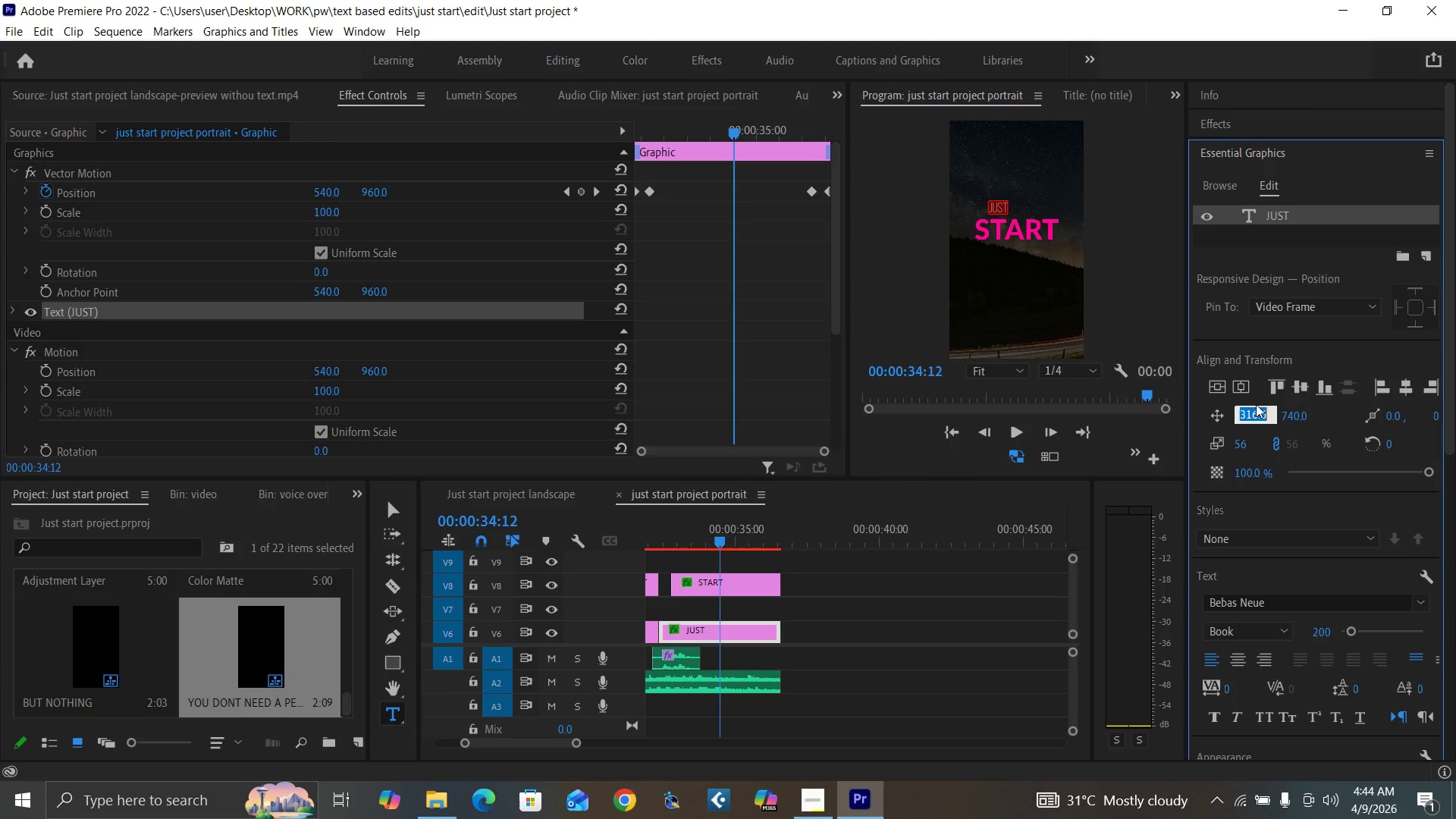 
type(104)
 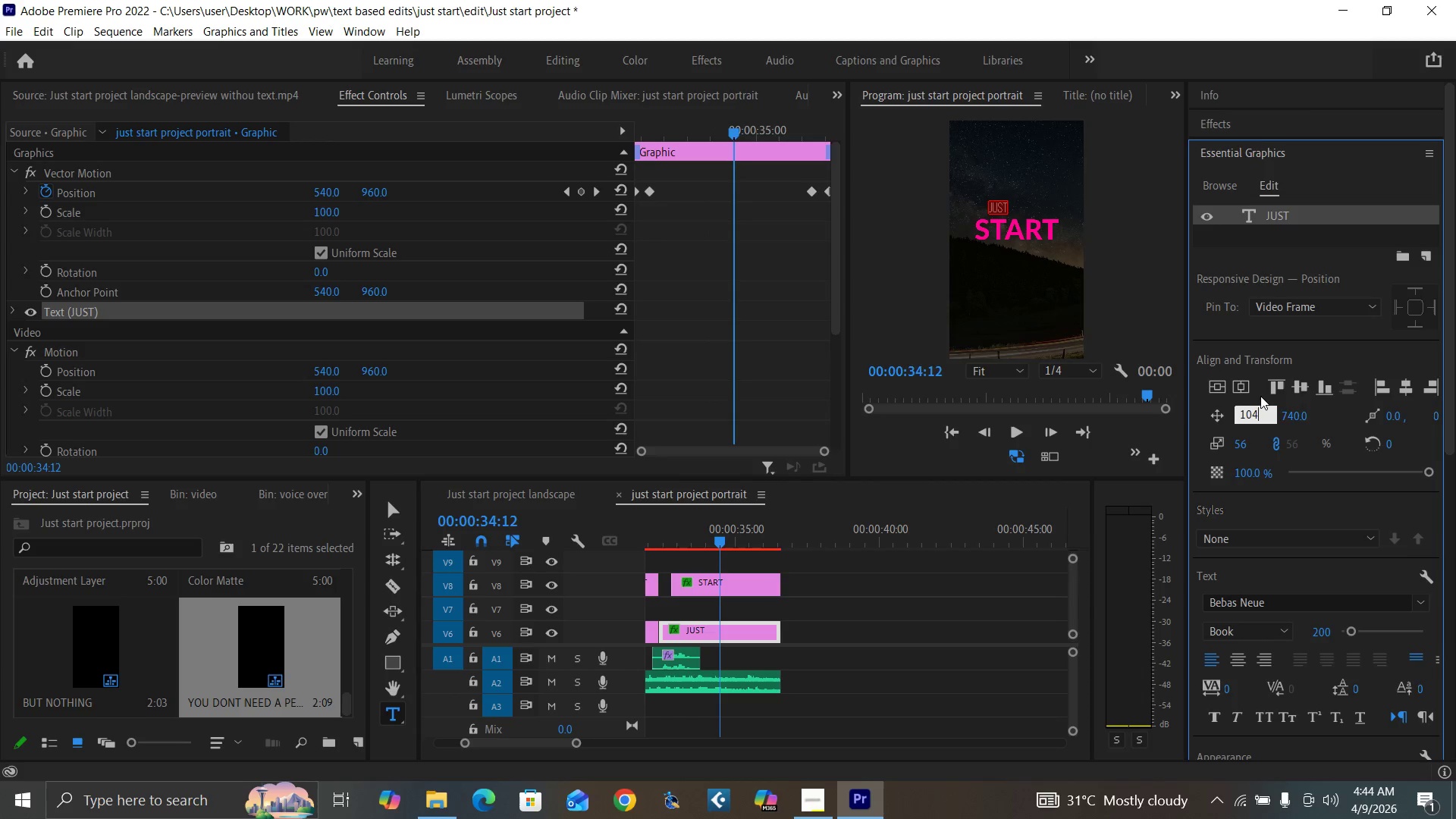 
key(Enter)
 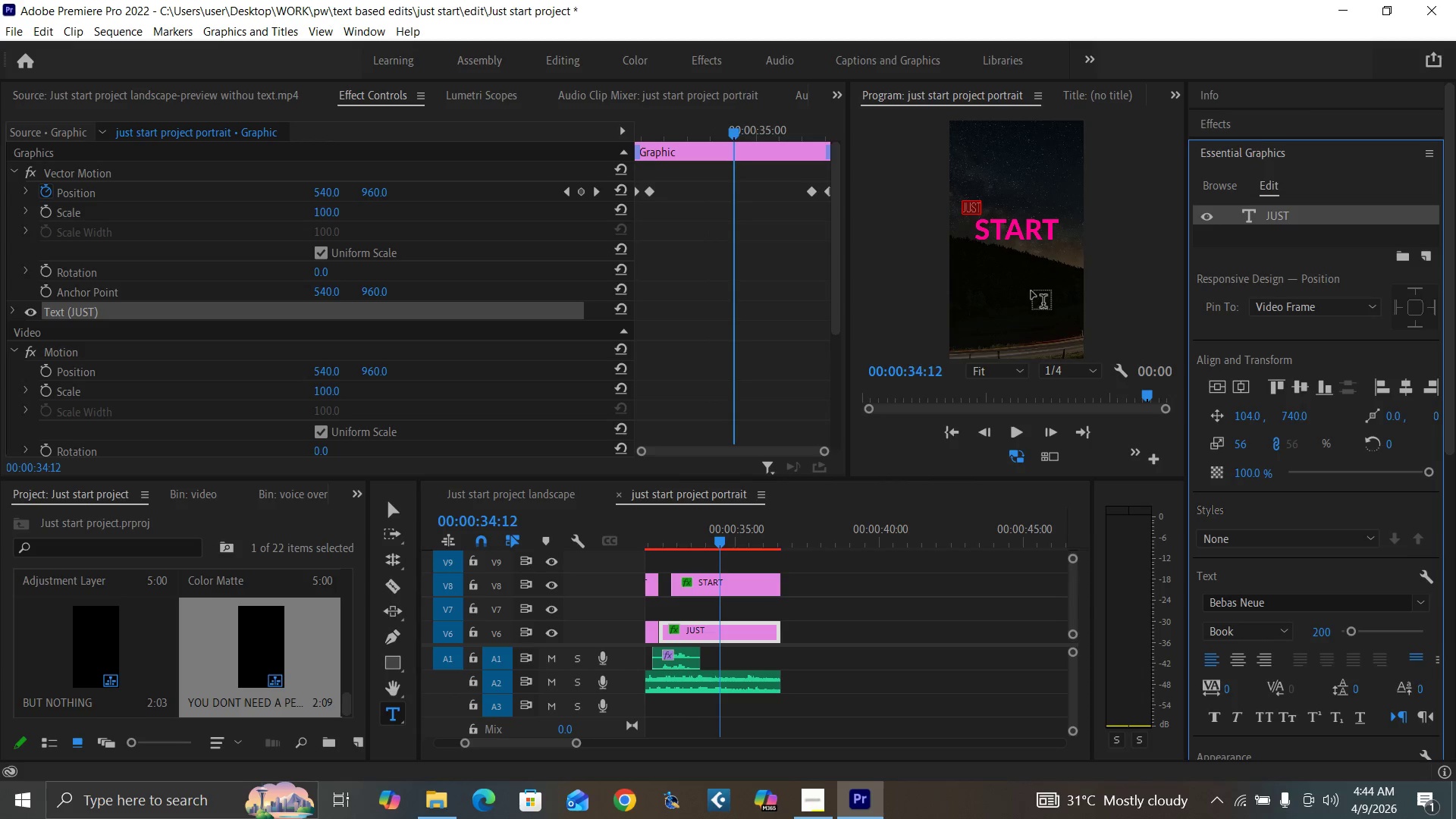 
key(Control+Backquote)
 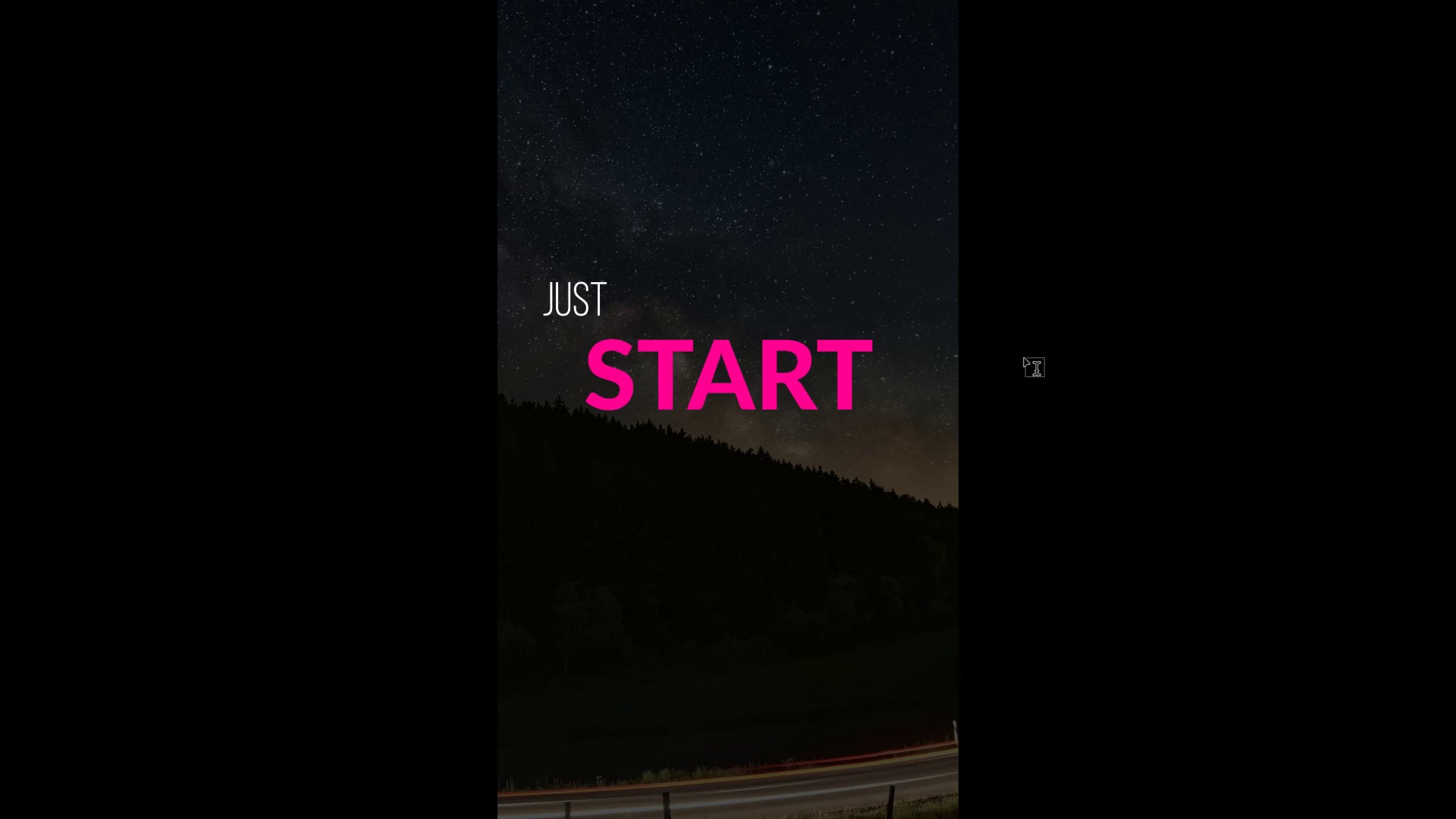 
key(Control+Backquote)
 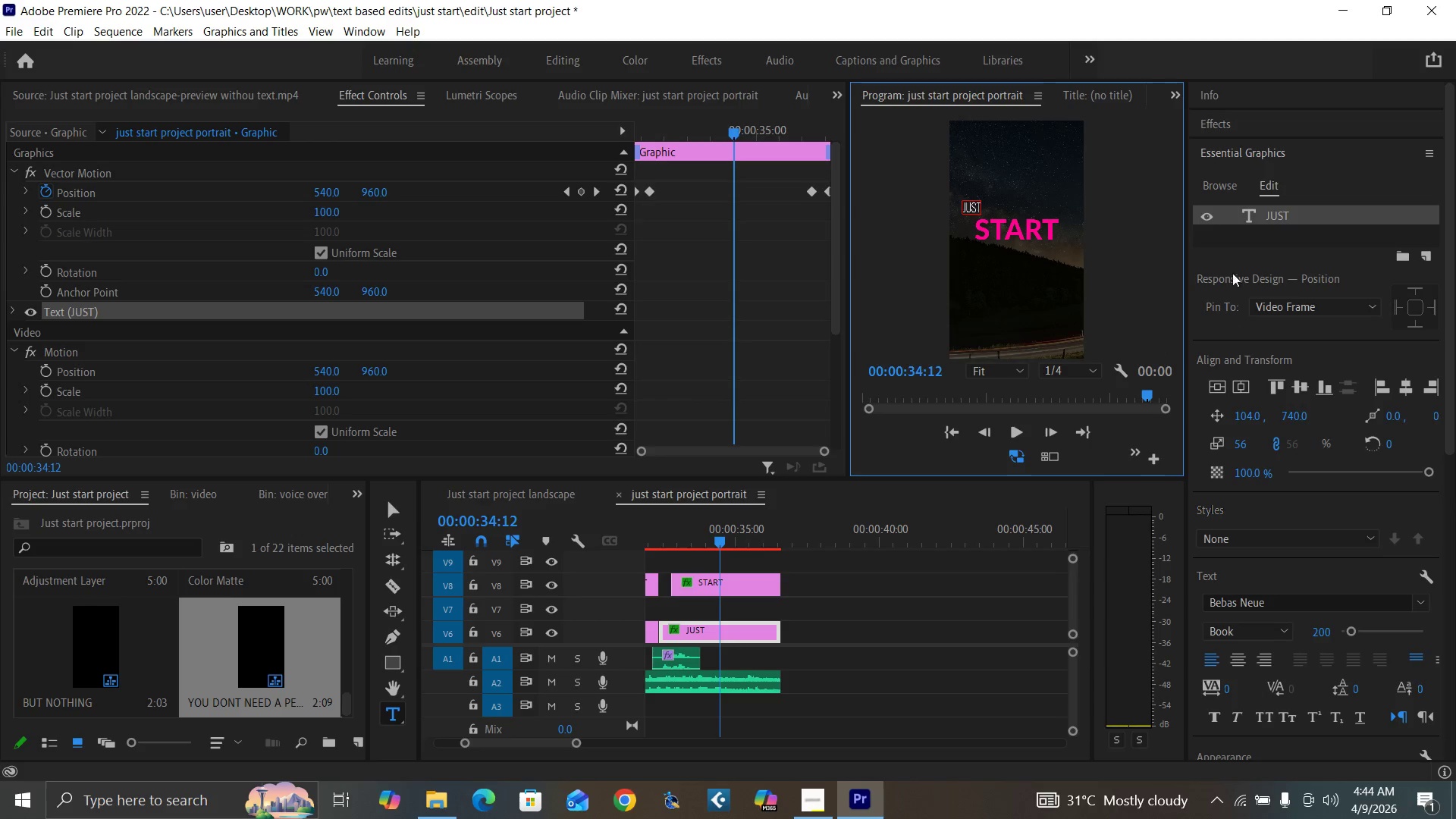 
left_click([1282, 215])
 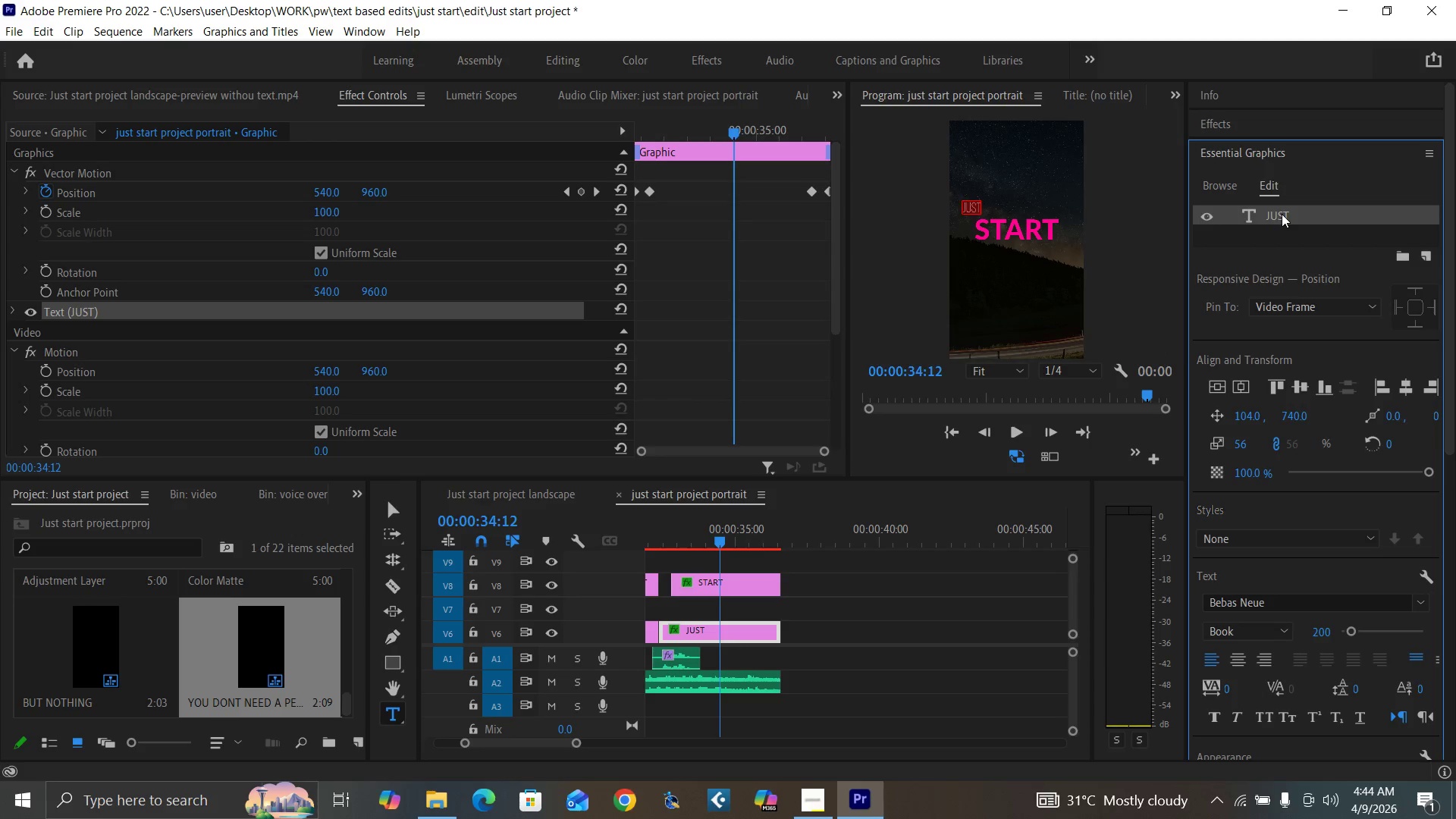 
triple_click([1282, 214])
 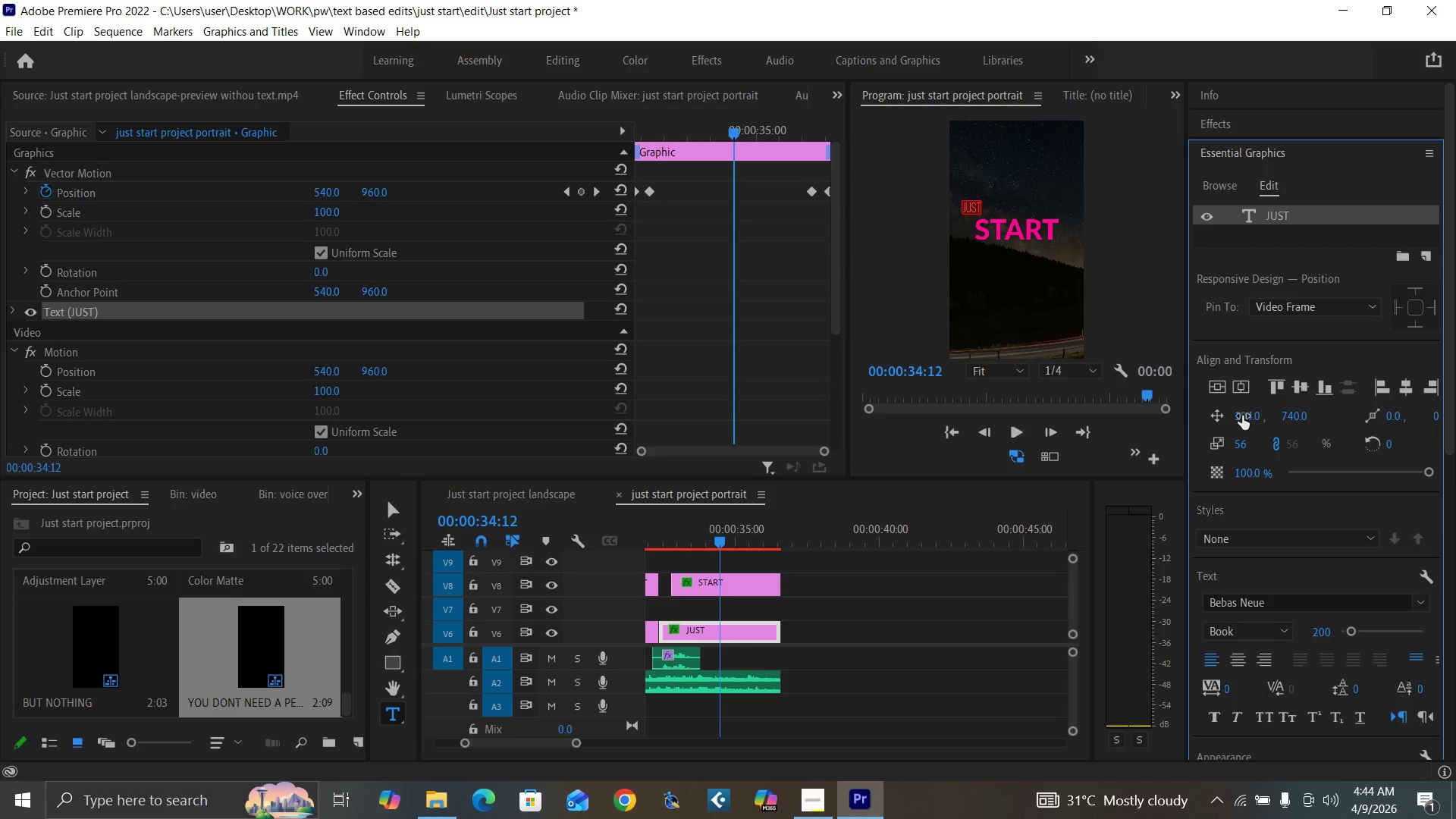 
left_click_drag(start_coordinate=[1240, 416], to_coordinate=[1351, 405])
 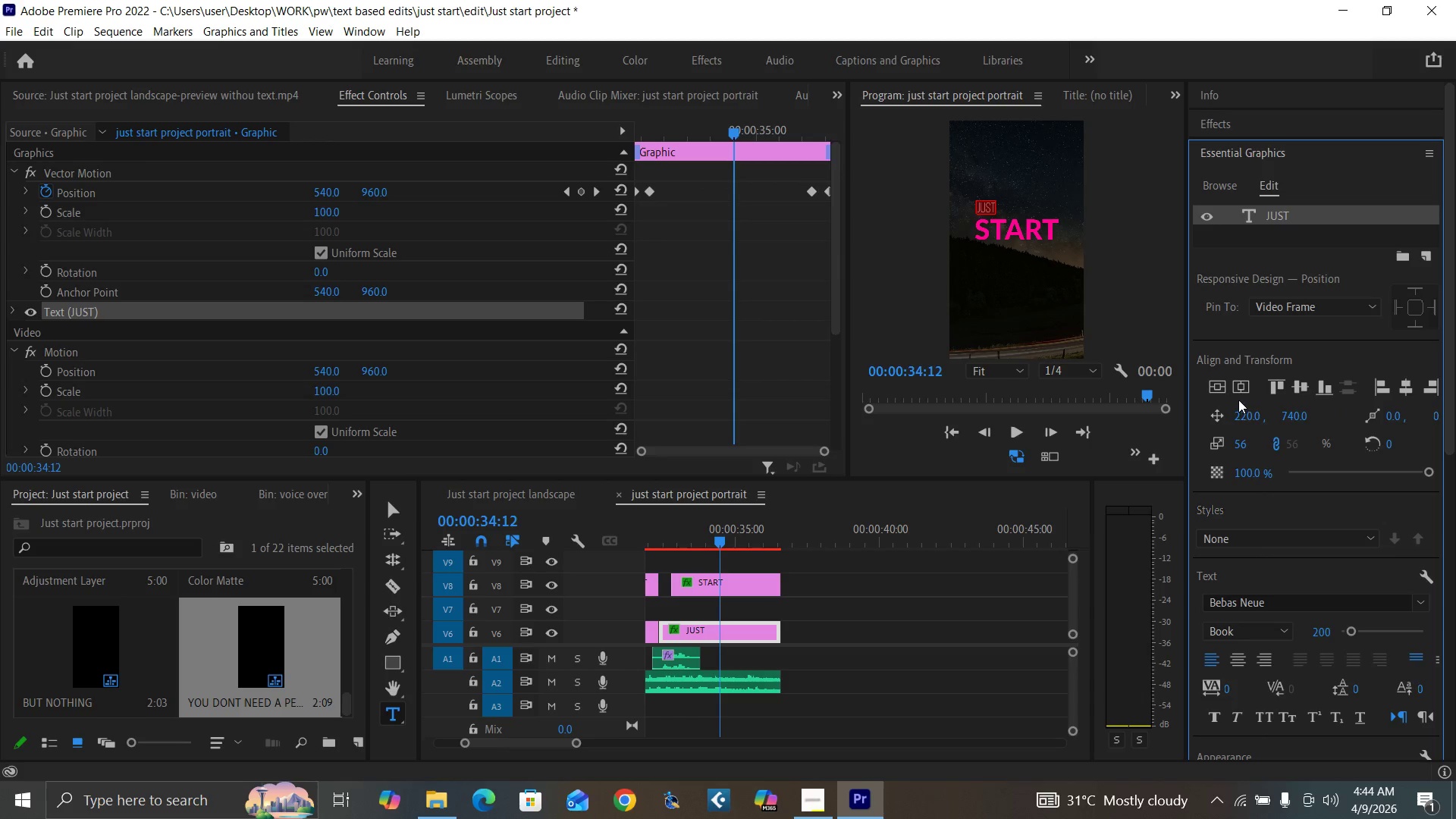 
key(Control+Backquote)
 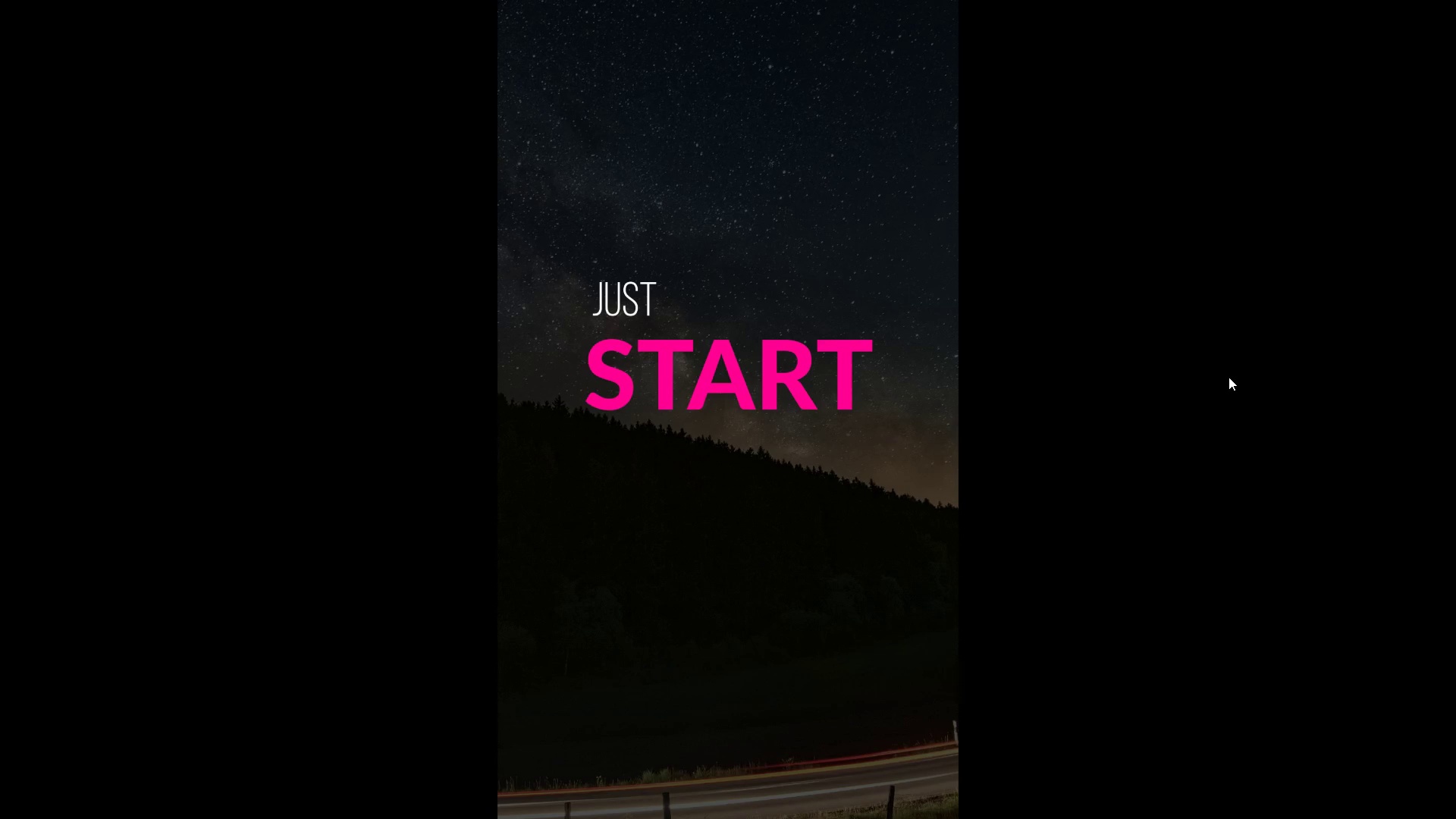 
key(Control+Backquote)
 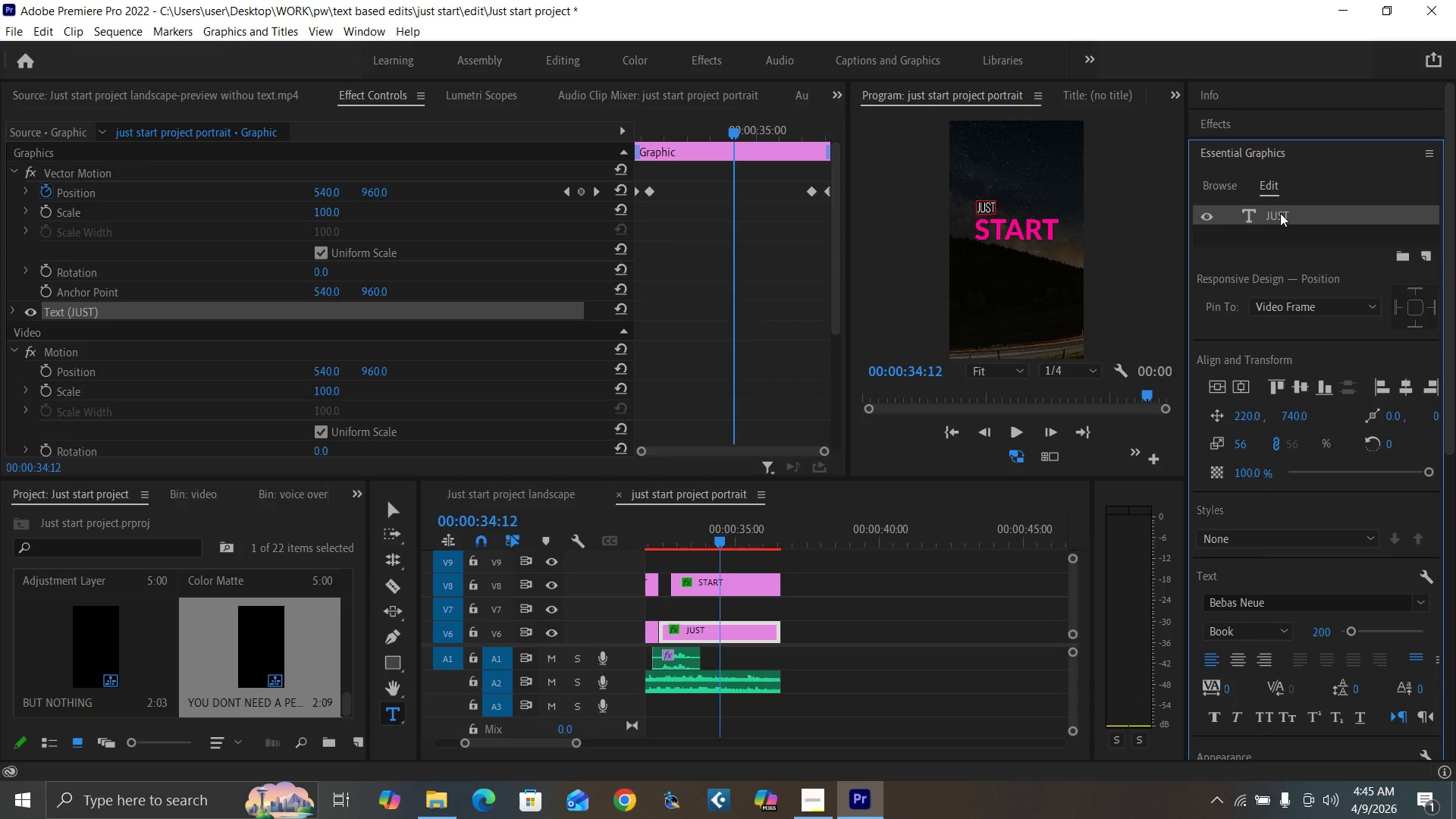 
left_click([1280, 213])
 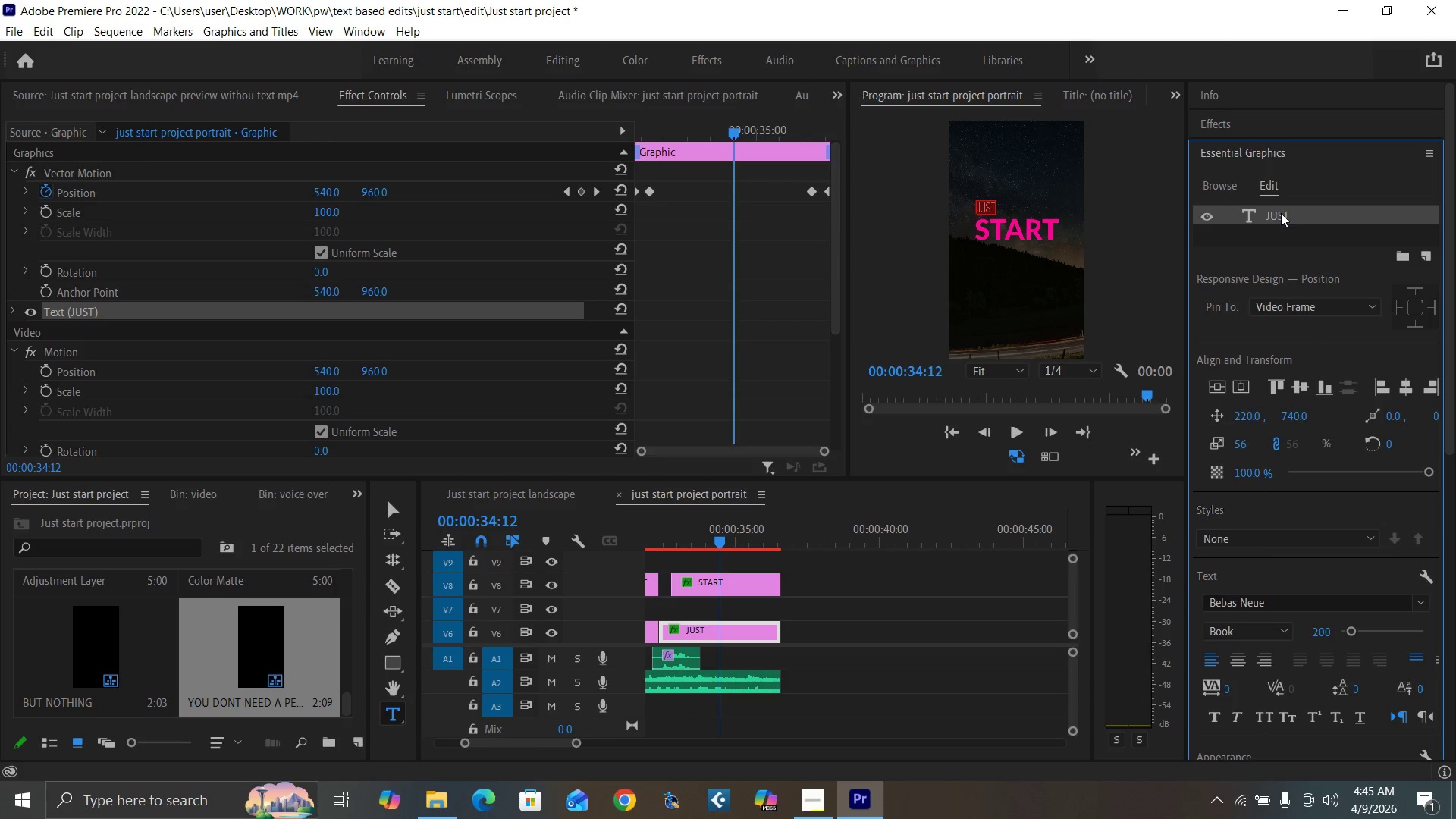 
triple_click([1282, 213])
 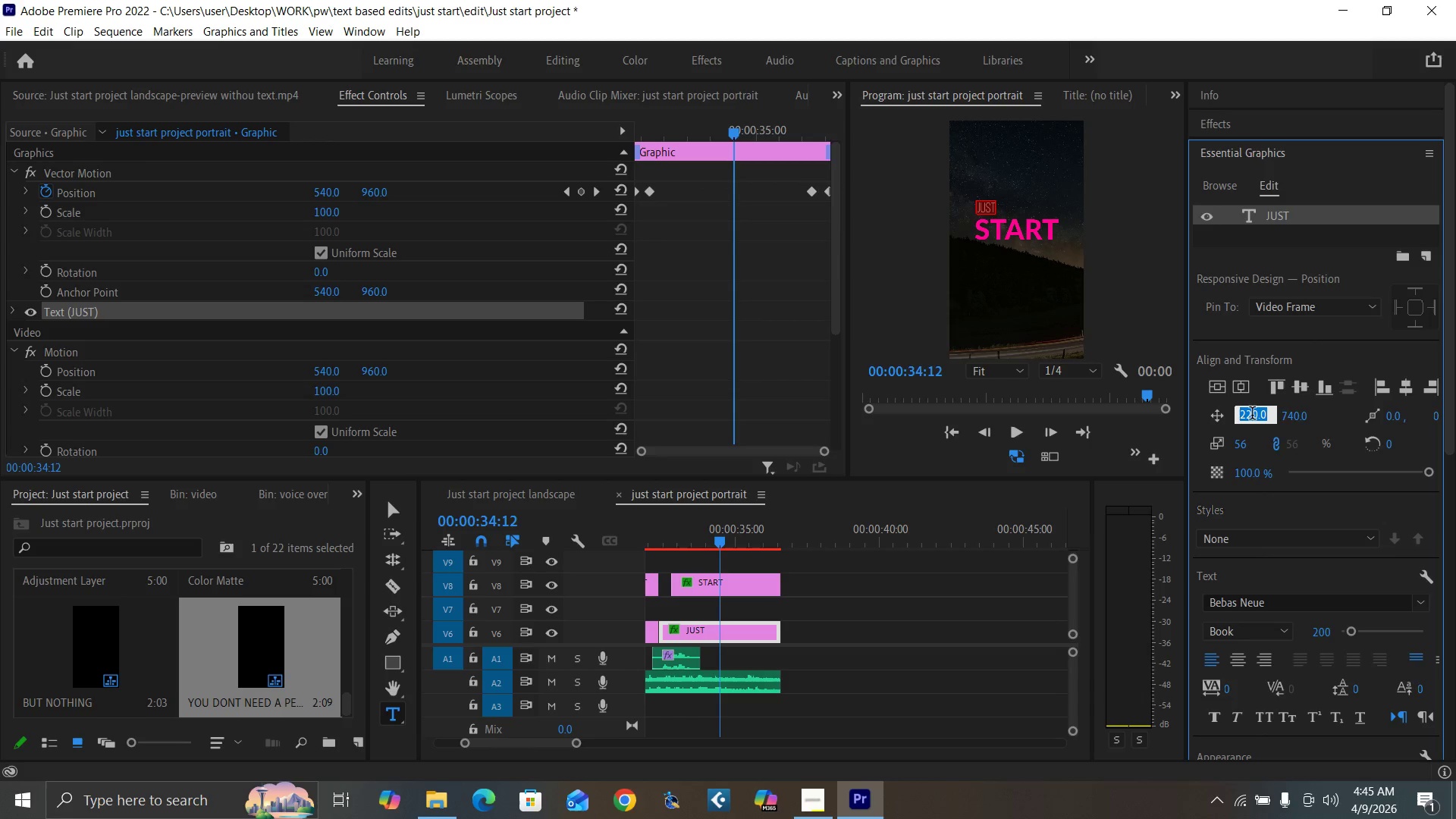 
type(200)
 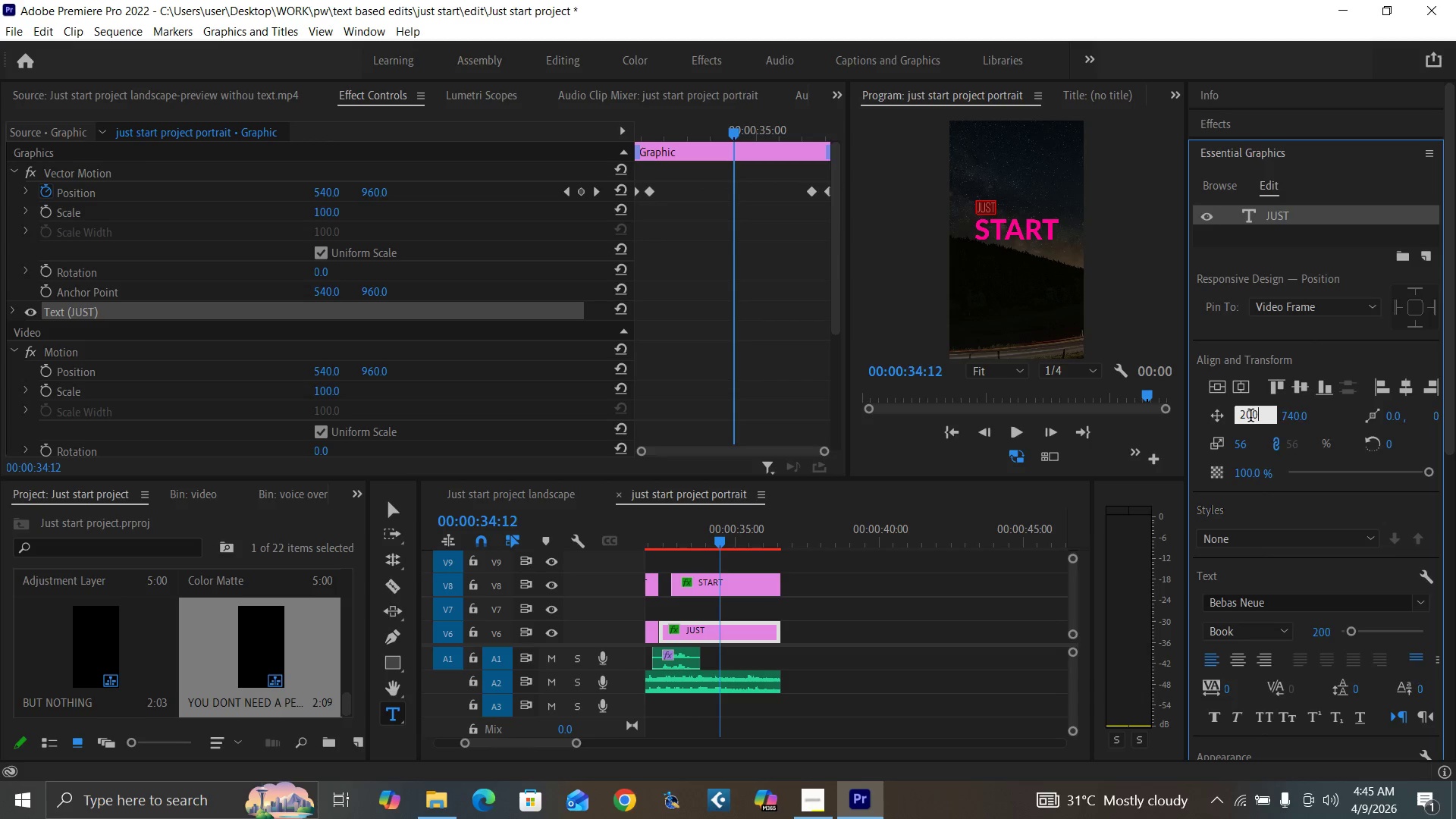 
key(Enter)
 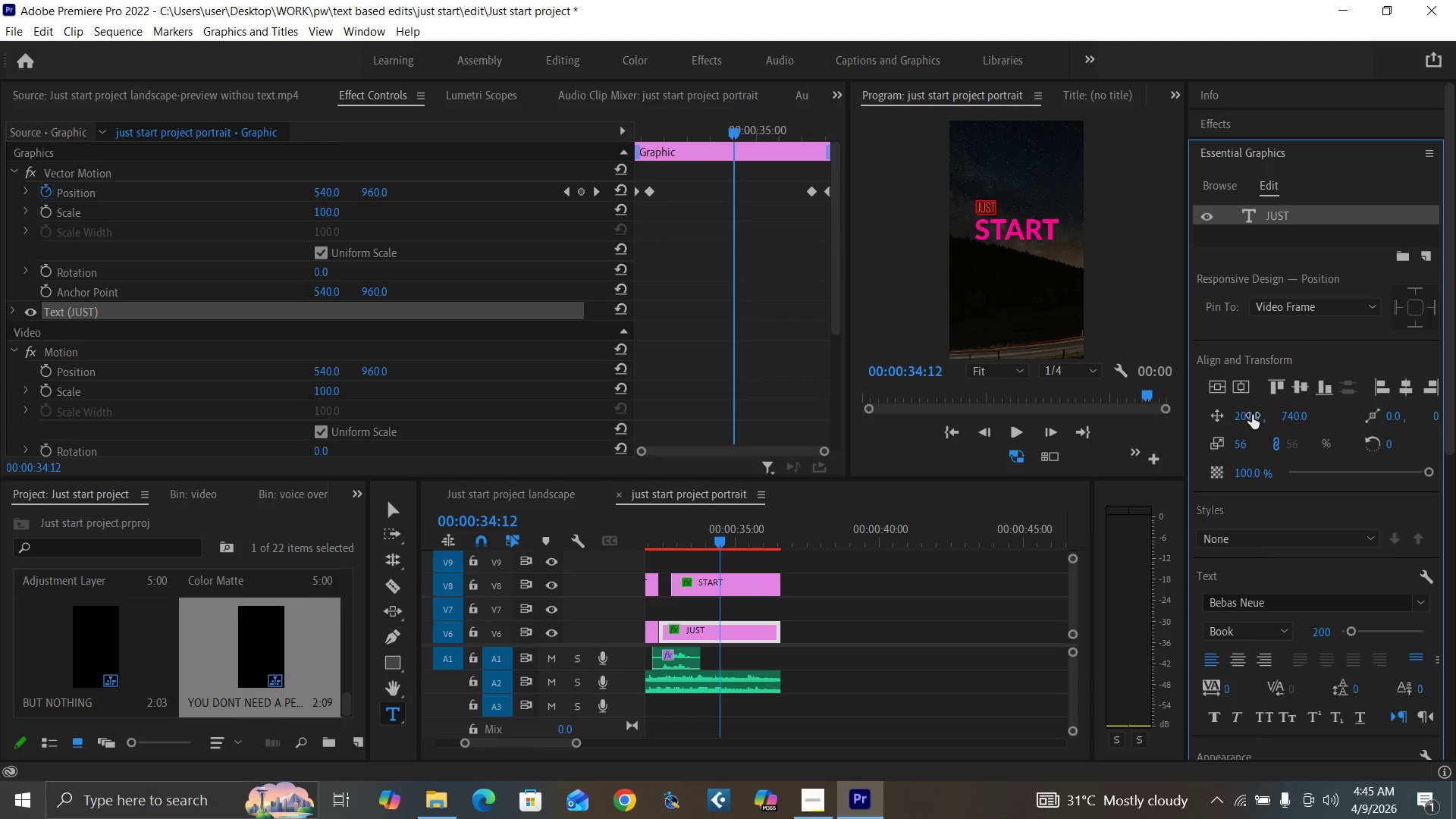 
key(Control+Backquote)
 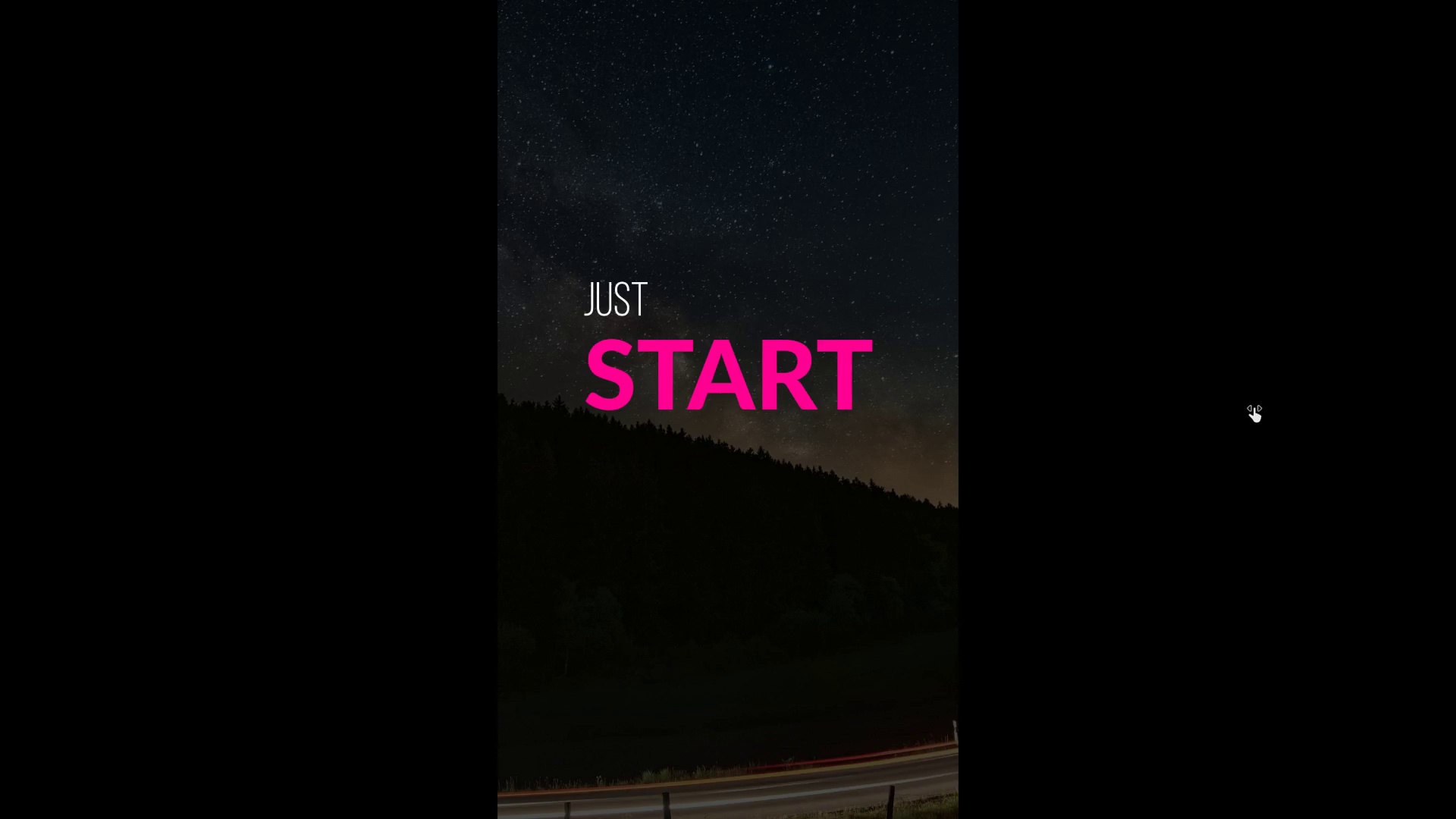 
key(Control+Backquote)
 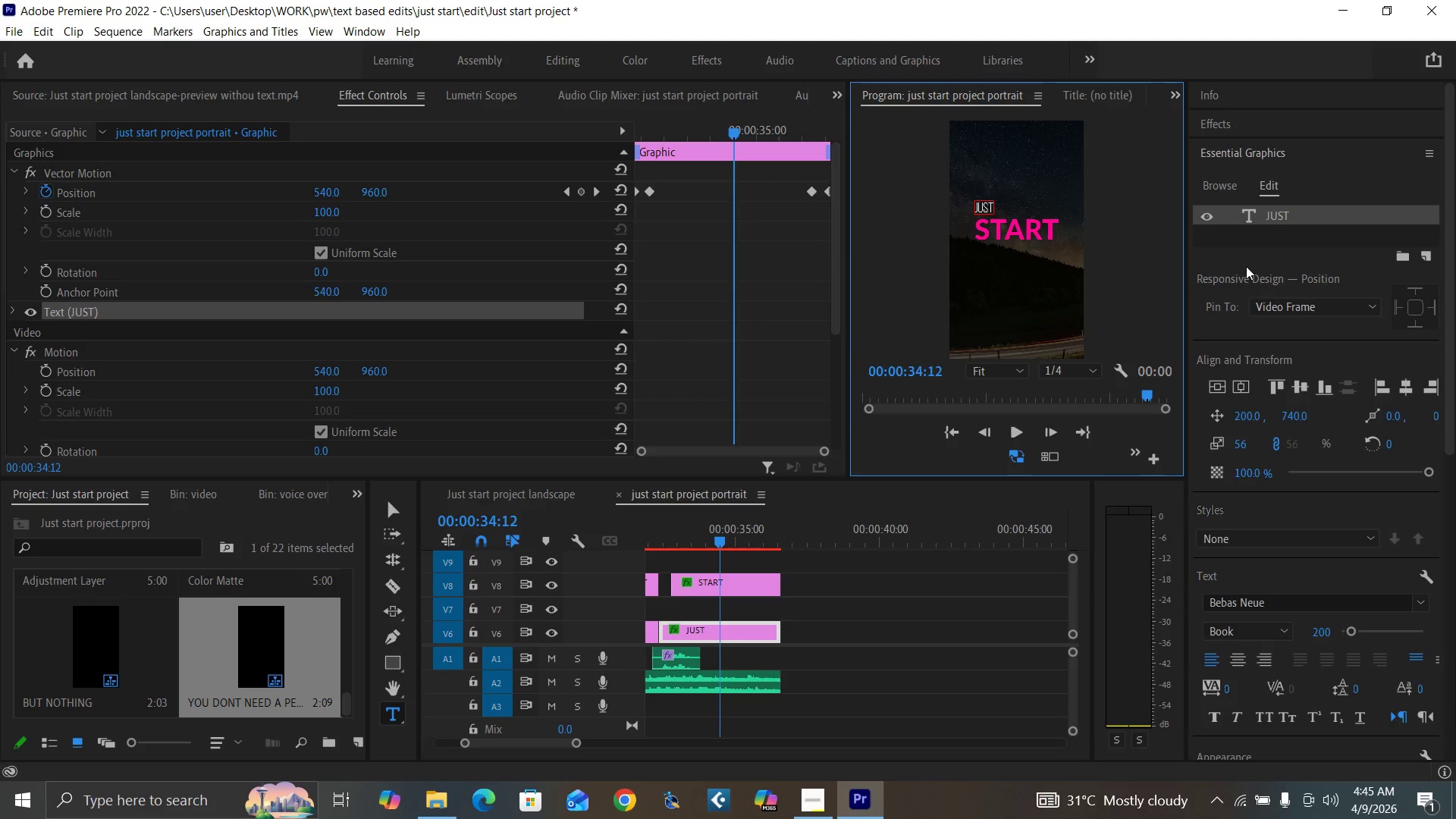 
left_click([1275, 213])
 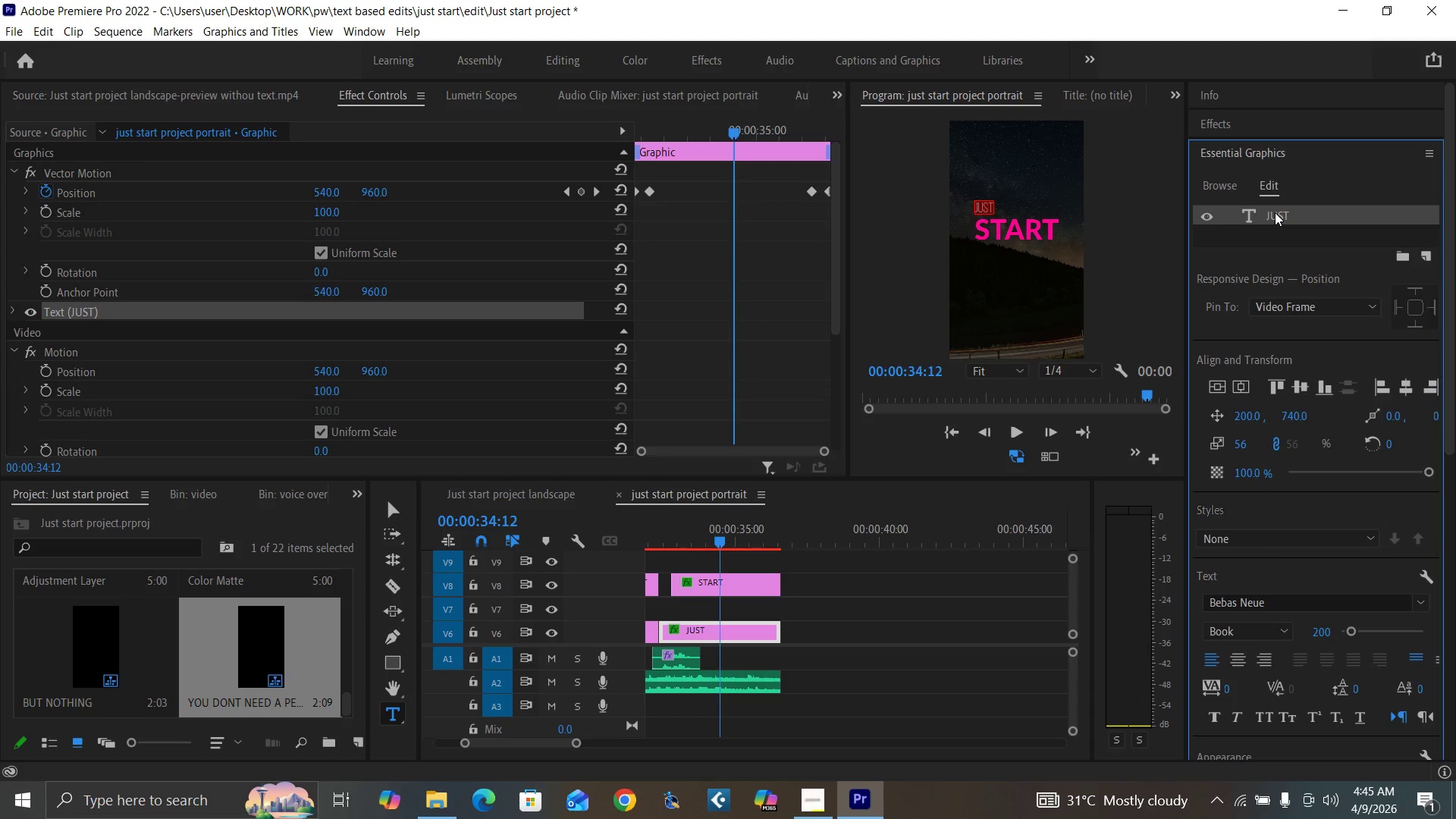 
triple_click([1275, 212])
 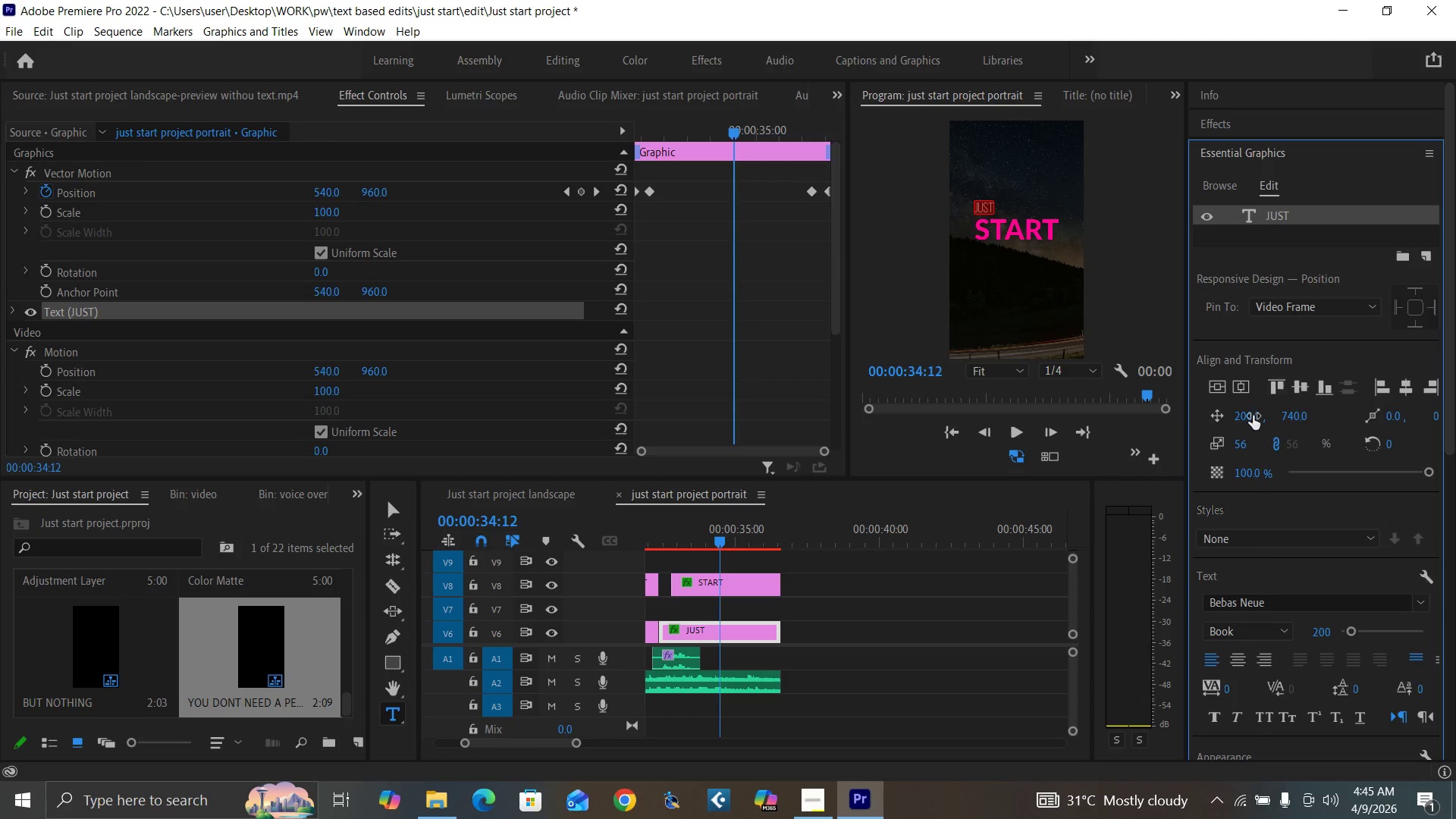 
left_click([1238, 416])
 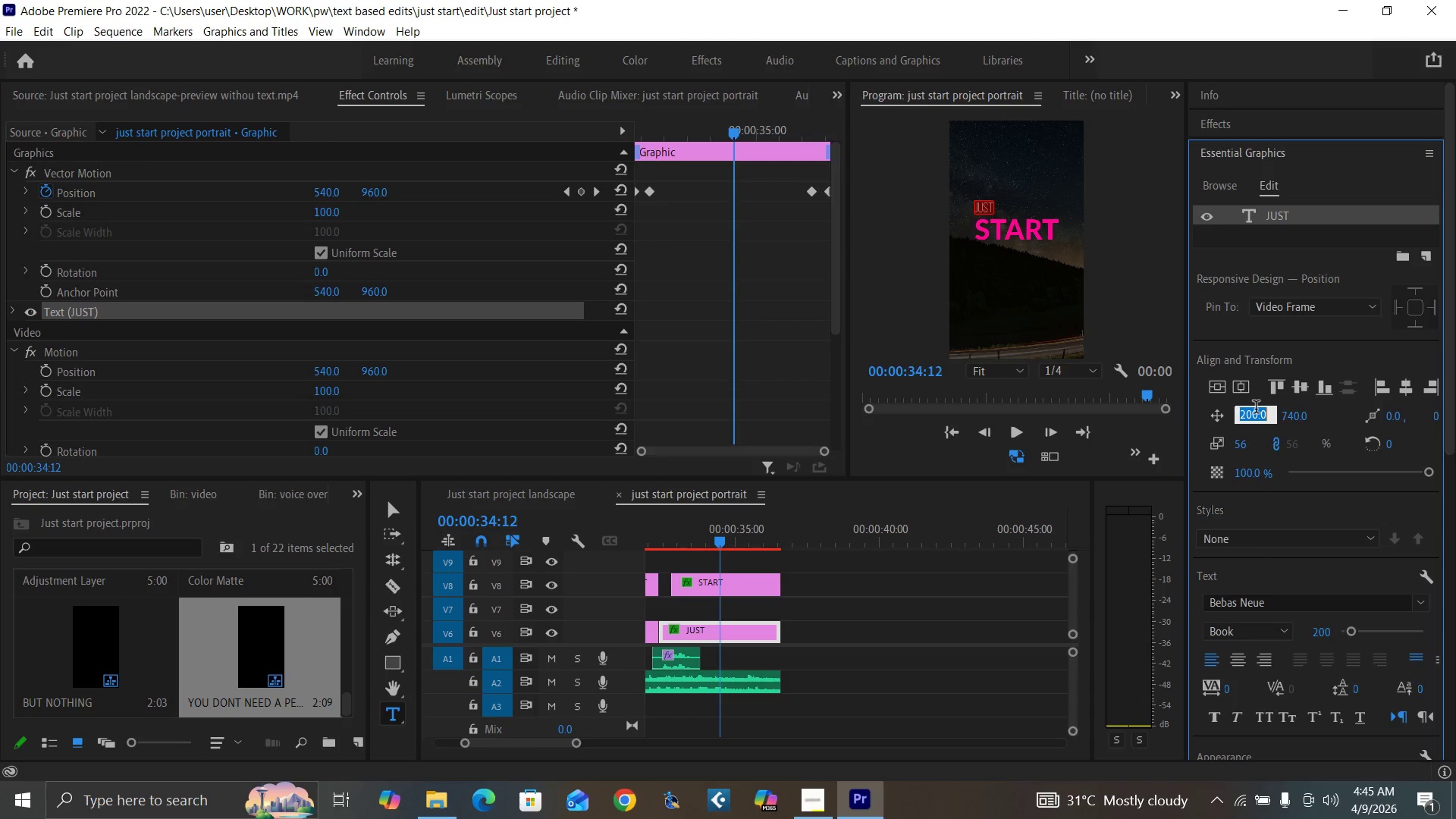 
type(210)
 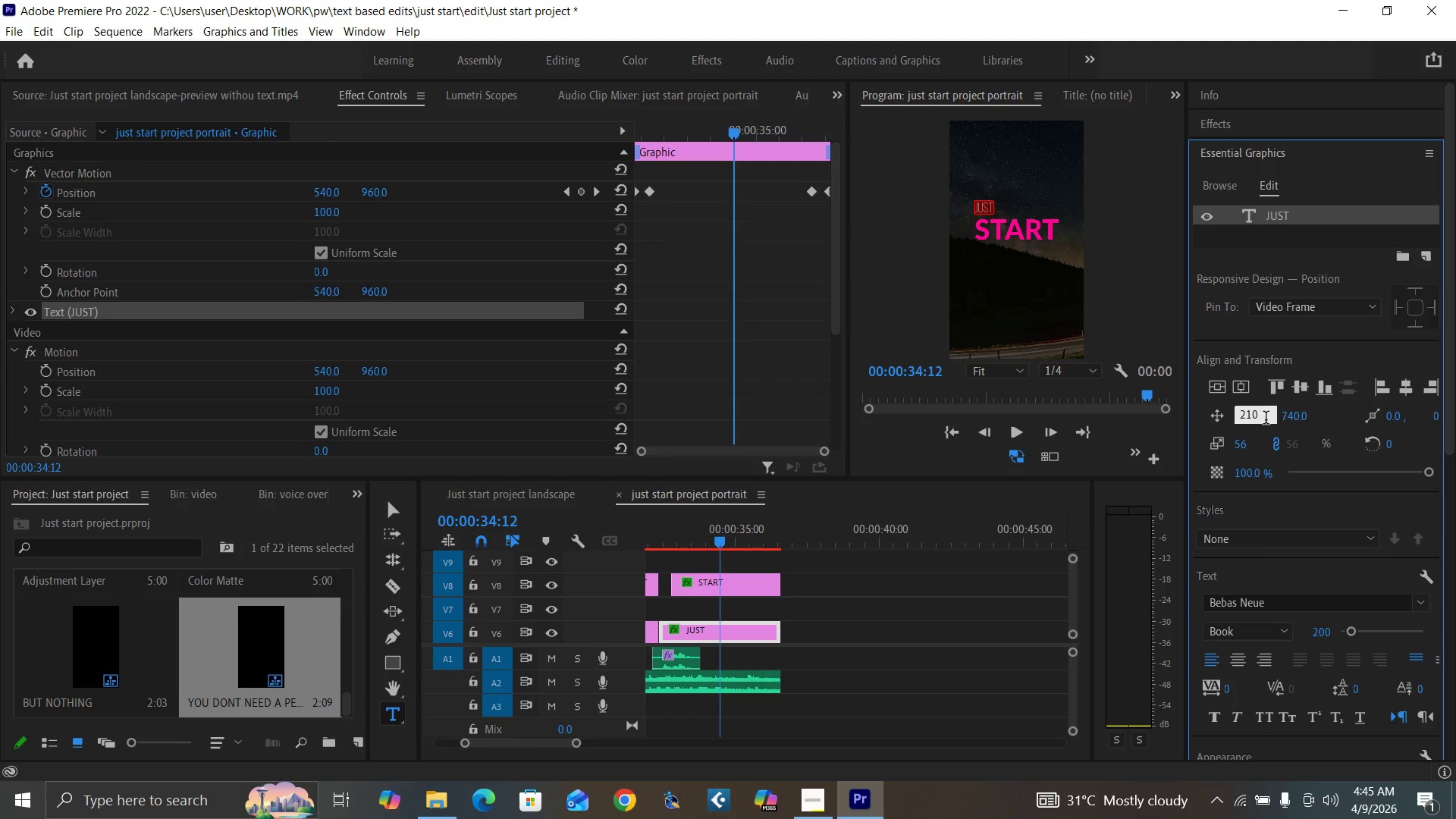 
key(Enter)
 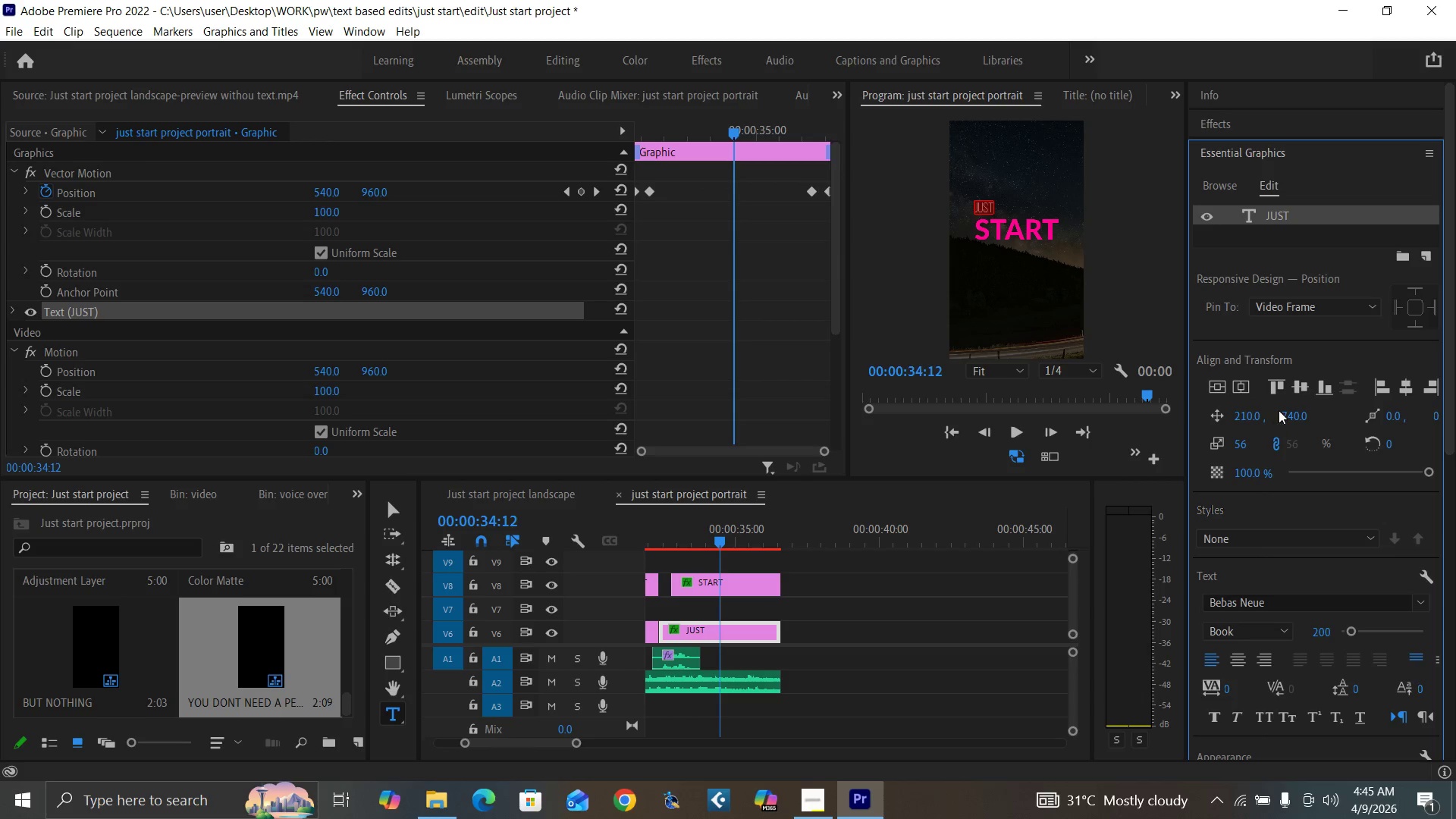 
key(Control+Backquote)
 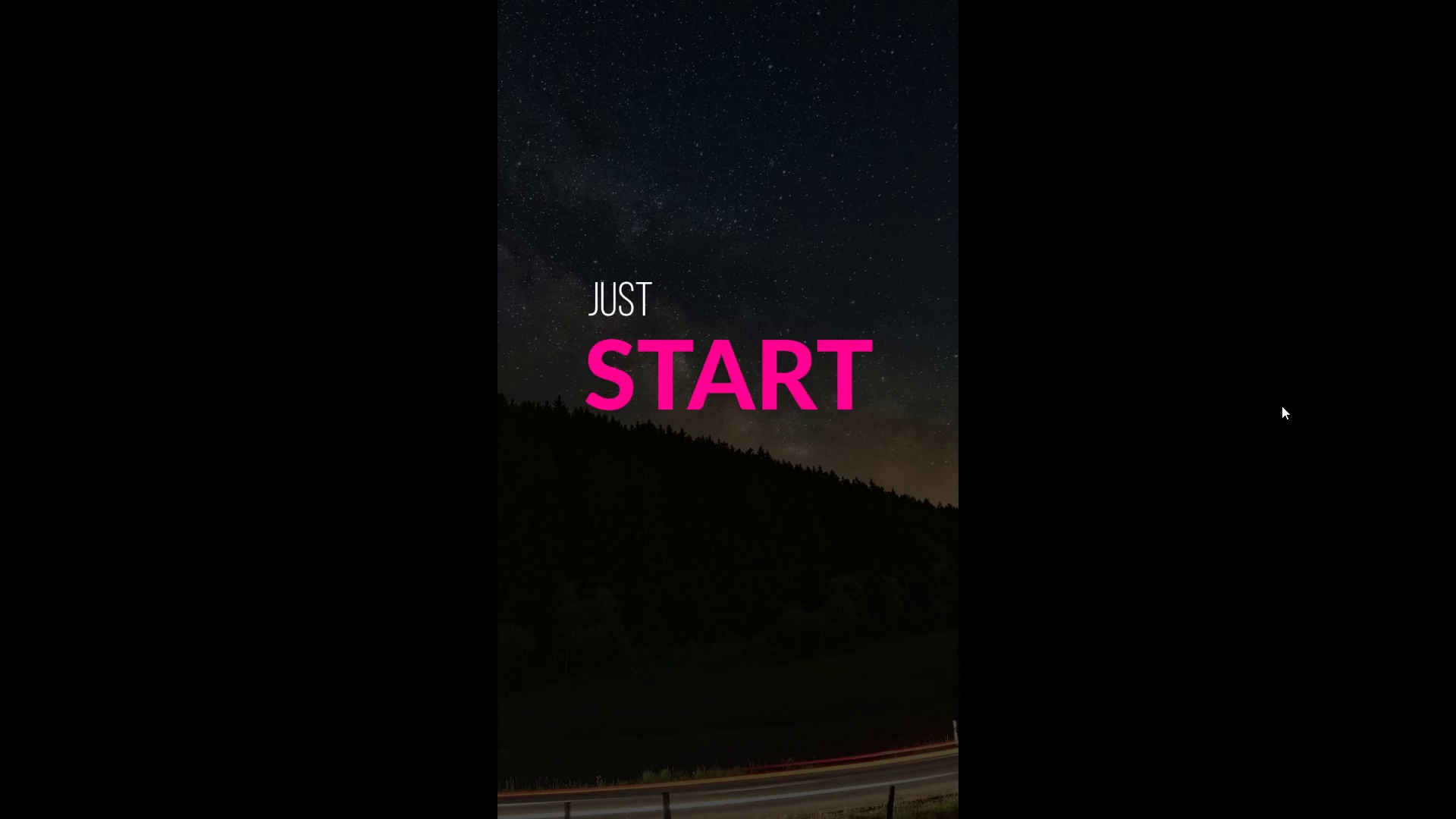 
key(Control+Backquote)
 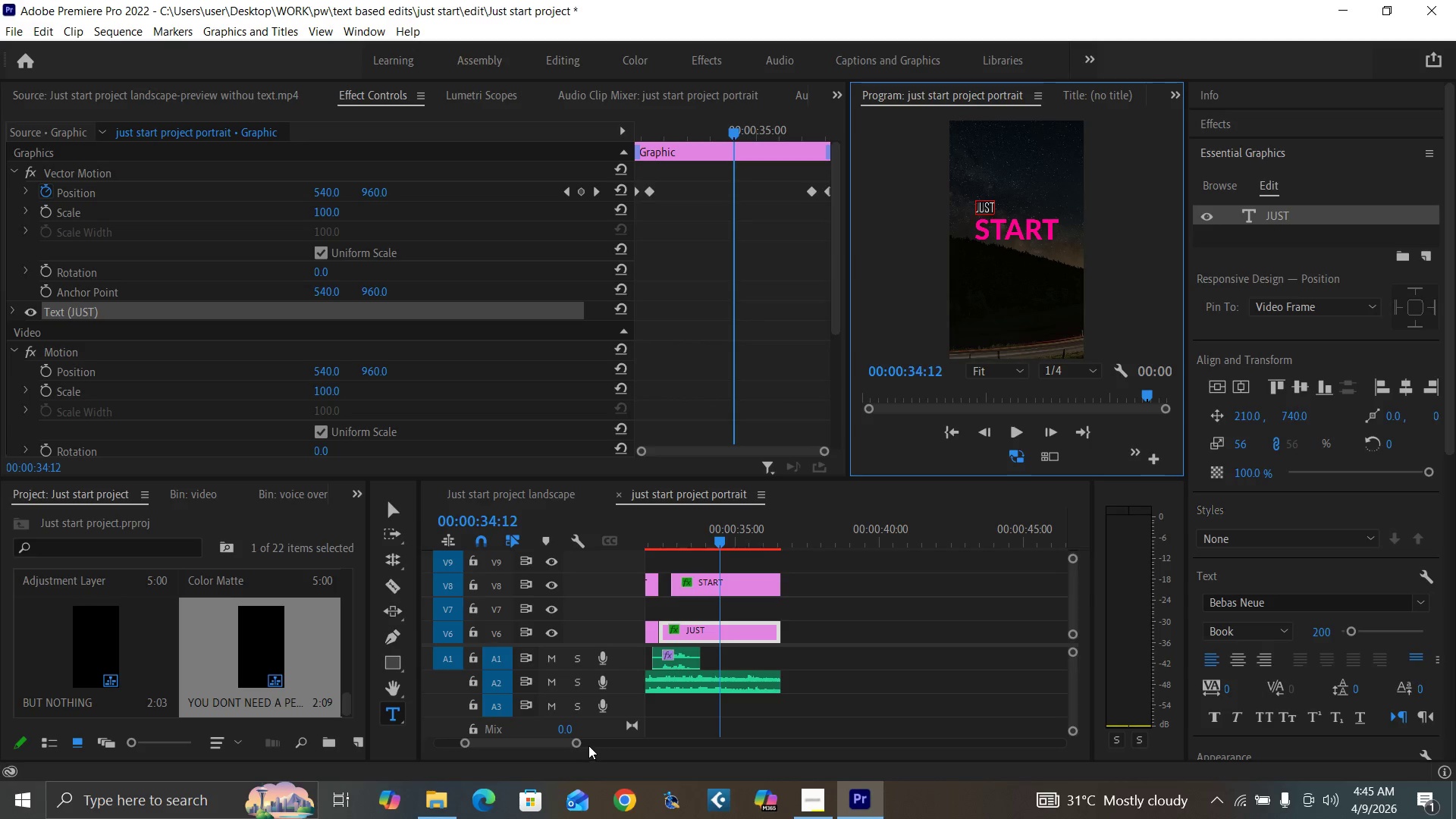 
left_click_drag(start_coordinate=[576, 744], to_coordinate=[646, 748])
 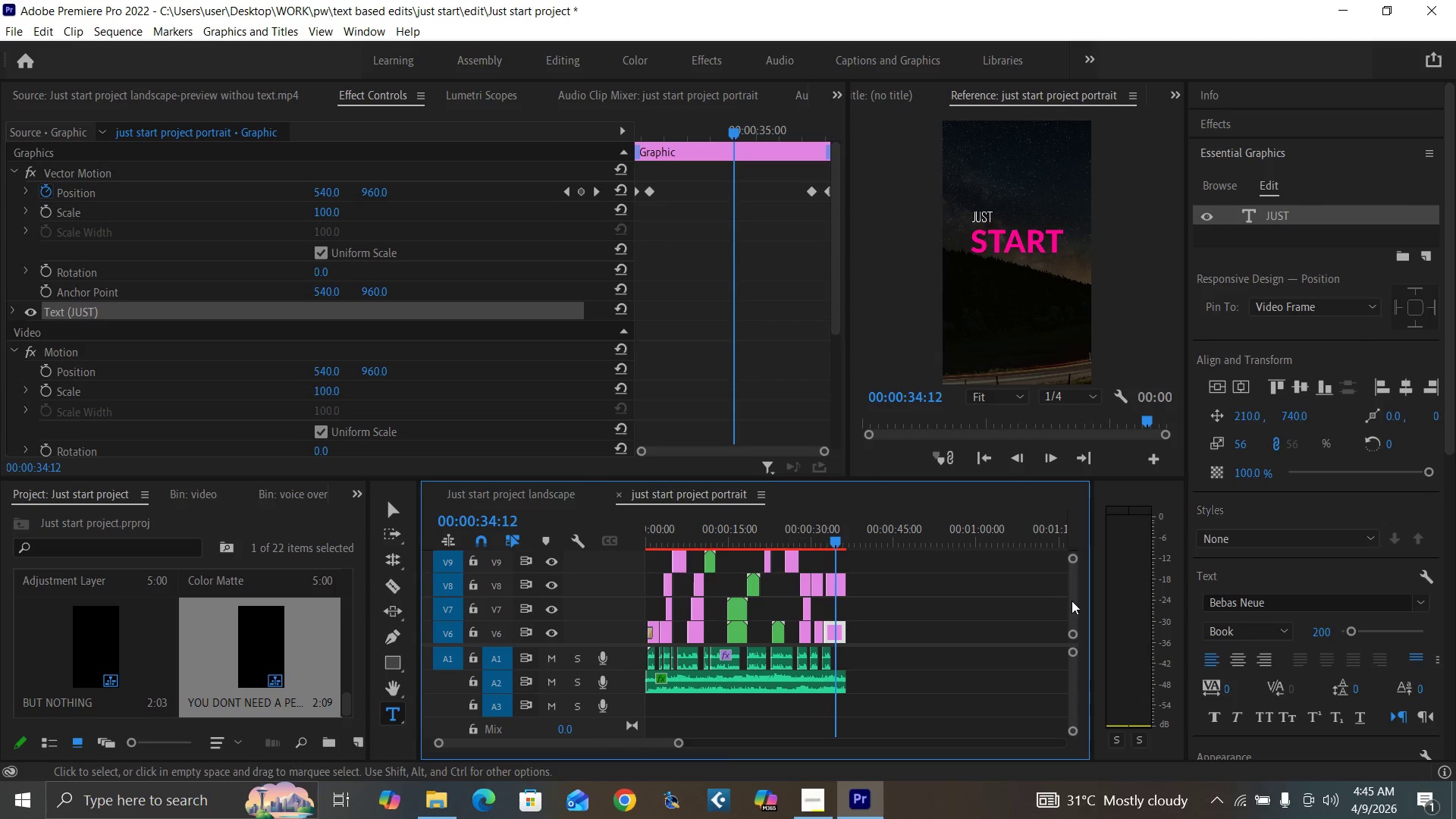 
left_click_drag(start_coordinate=[1072, 601], to_coordinate=[1073, 605])
 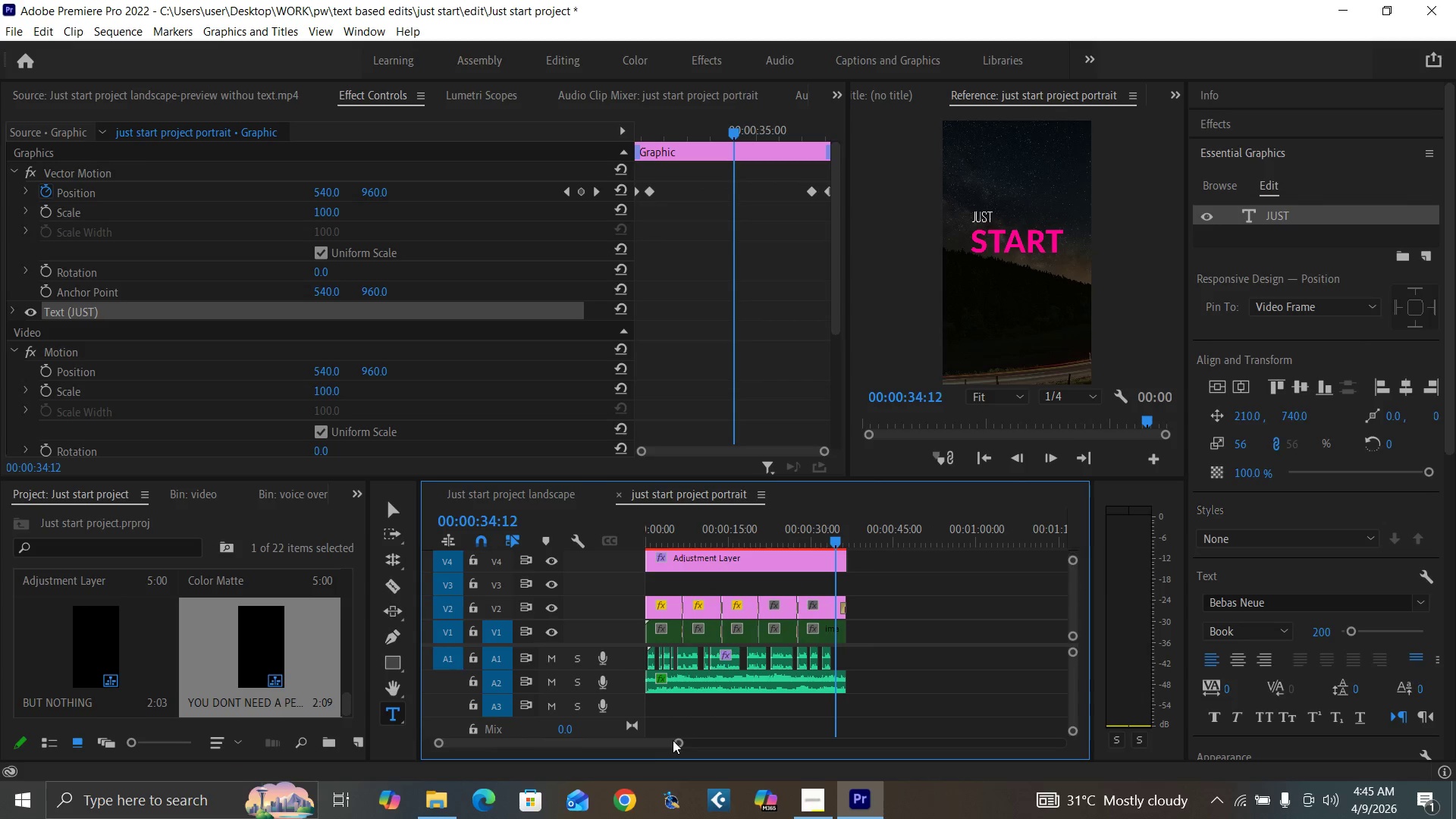 
left_click_drag(start_coordinate=[676, 741], to_coordinate=[648, 740])
 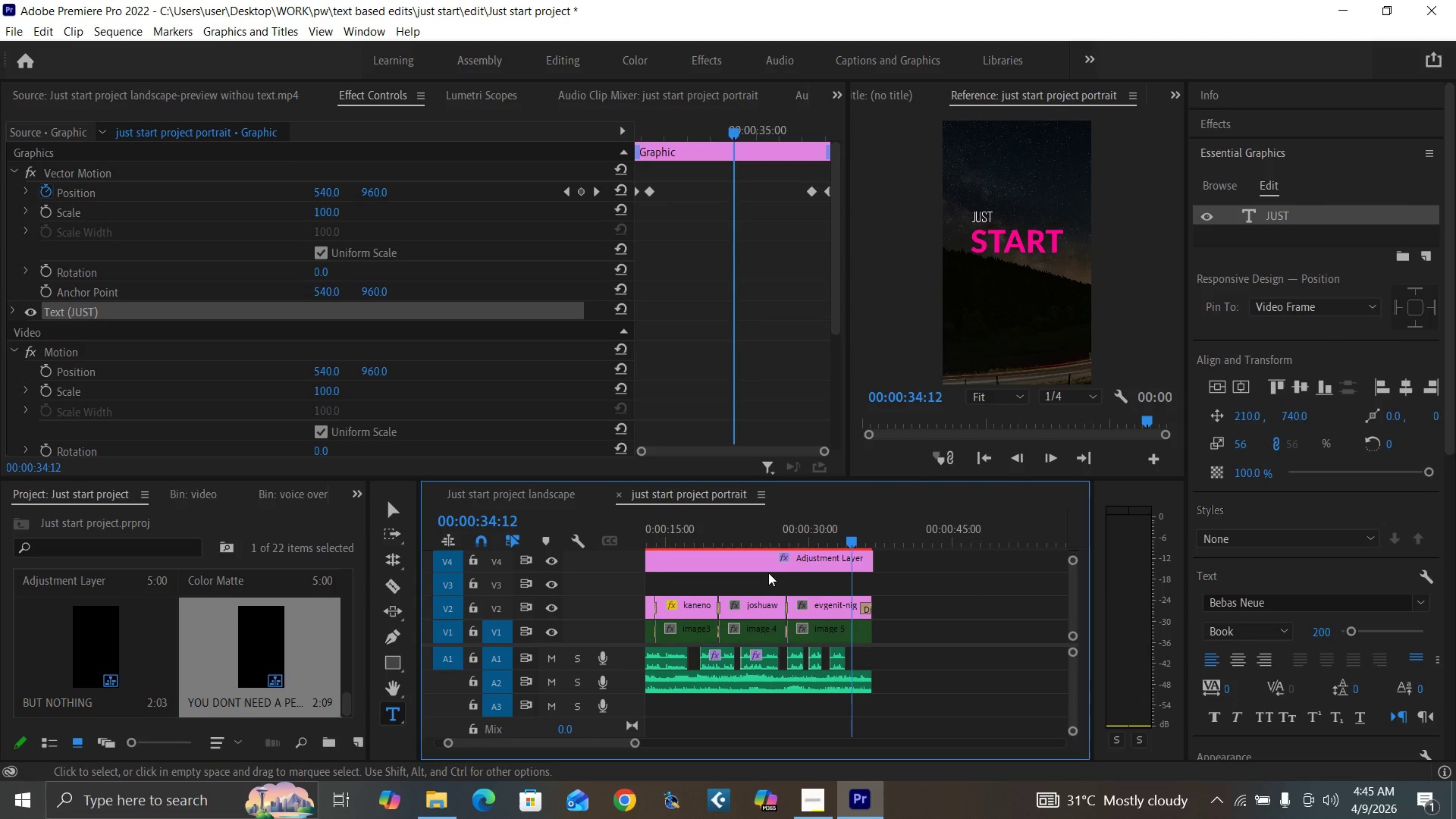 
left_click([770, 566])
 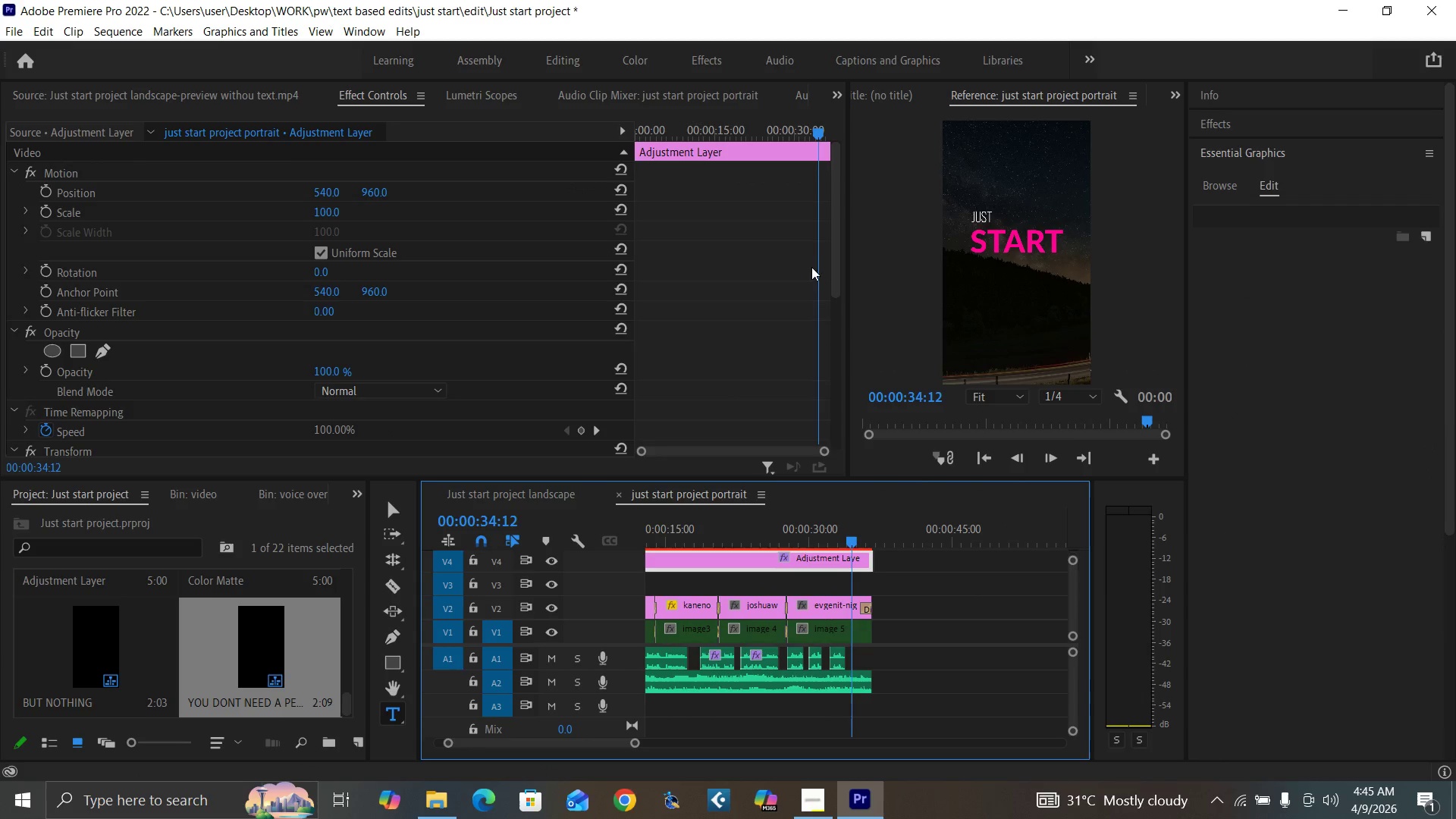 
left_click_drag(start_coordinate=[836, 284], to_coordinate=[844, 466])
 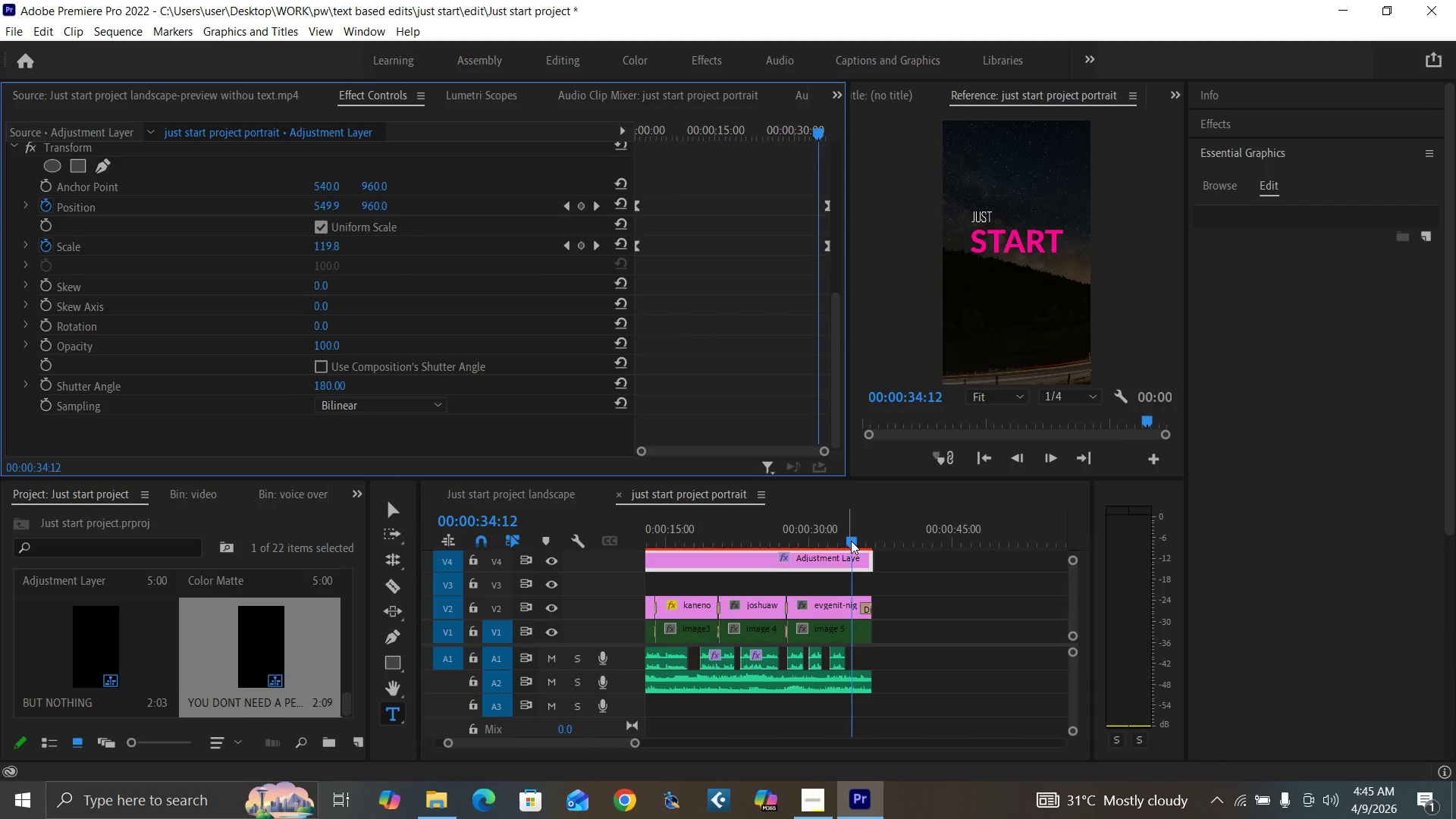 
left_click_drag(start_coordinate=[852, 541], to_coordinate=[719, 587])
 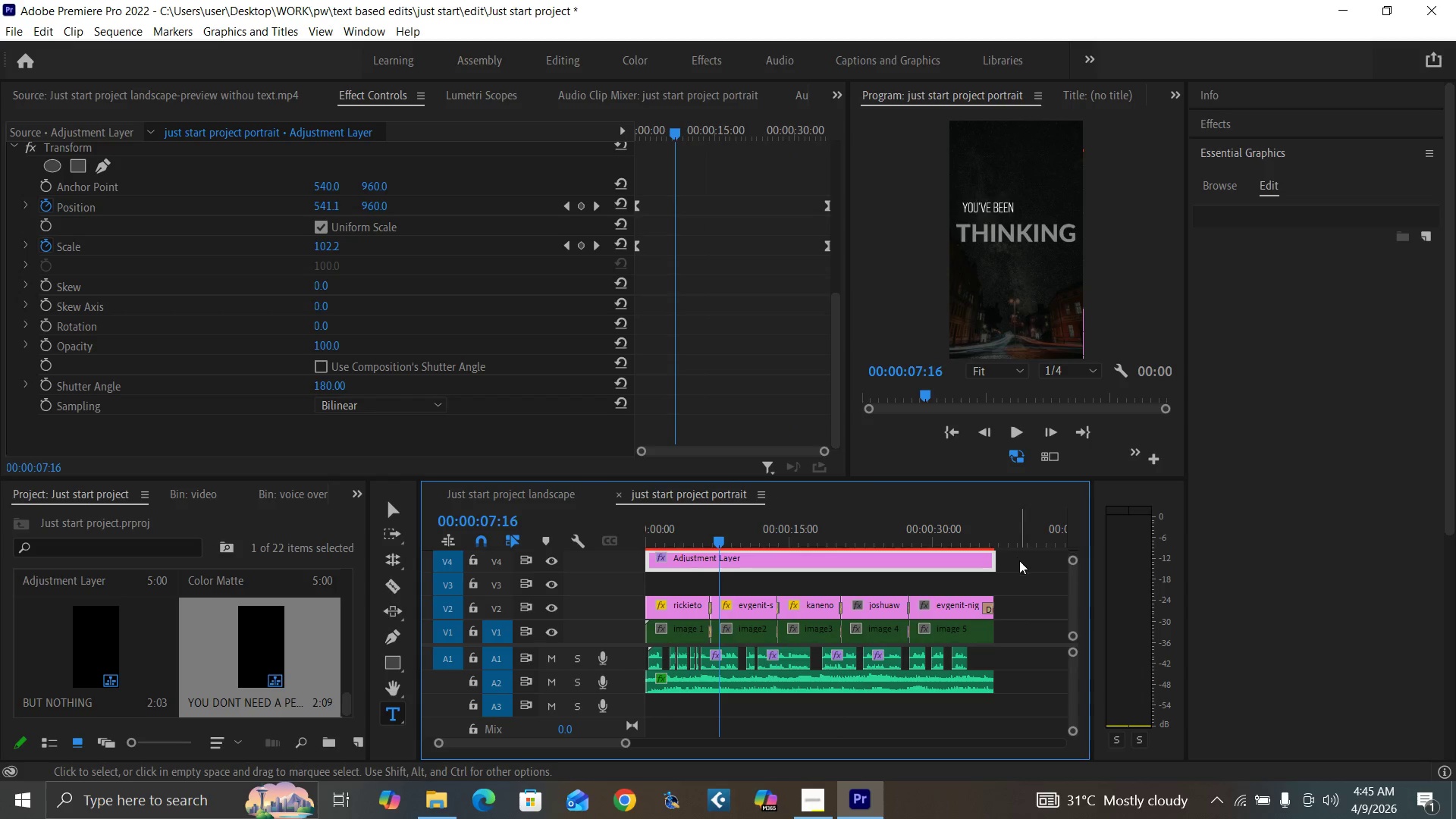 
key(Backquote)
 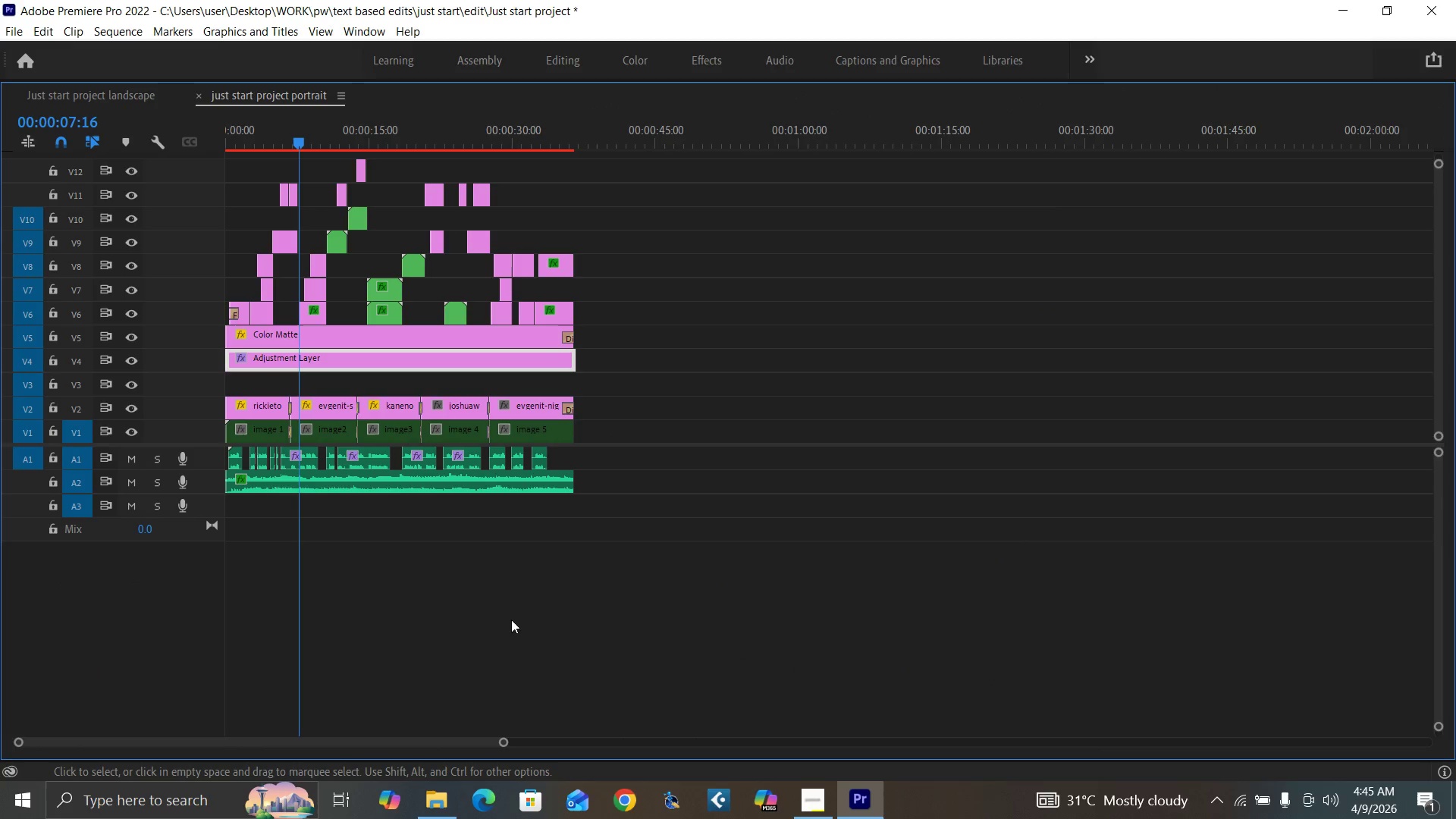 
left_click_drag(start_coordinate=[500, 739], to_coordinate=[388, 750])
 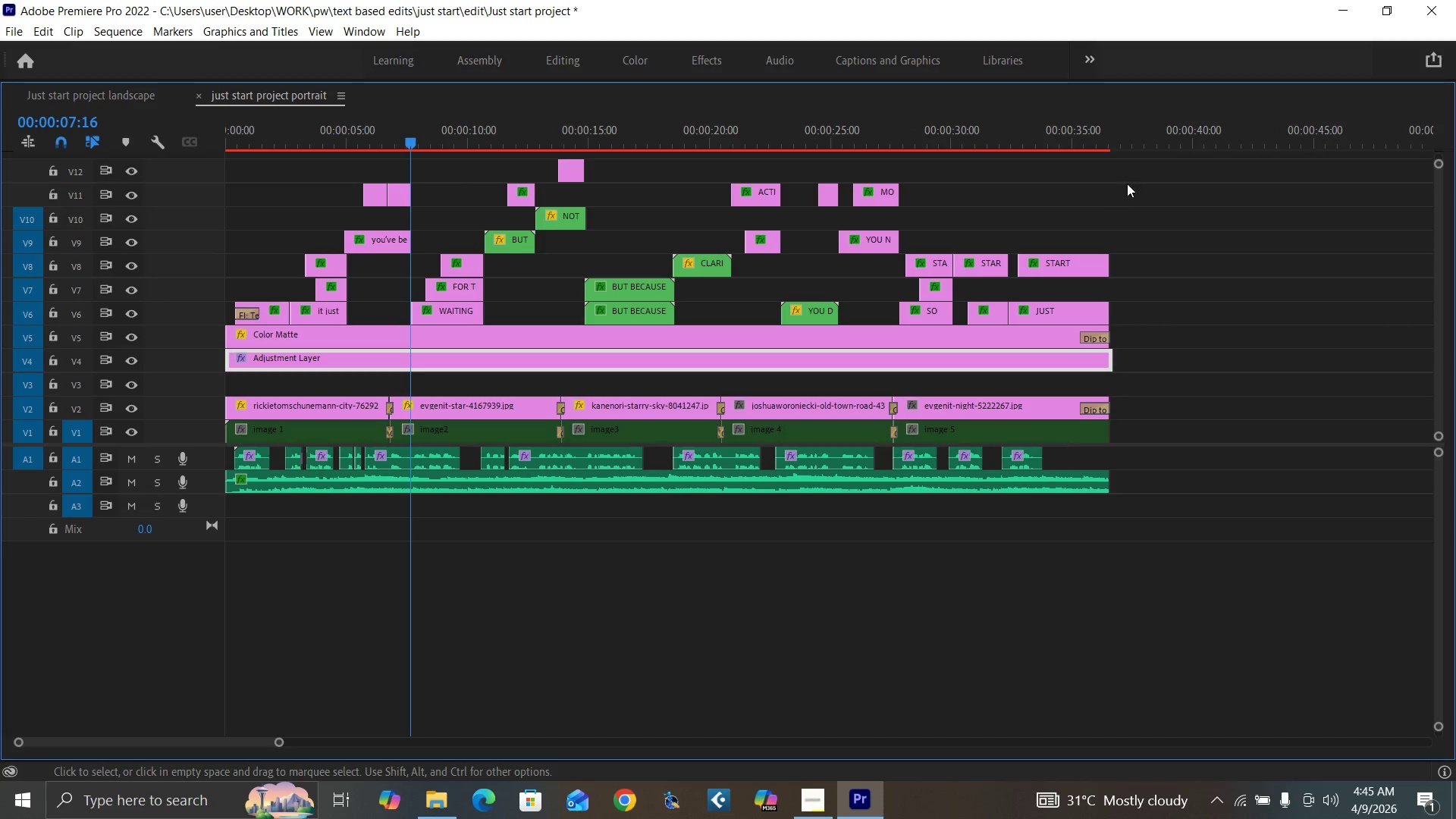 
left_click_drag(start_coordinate=[1142, 171], to_coordinate=[135, 611])
 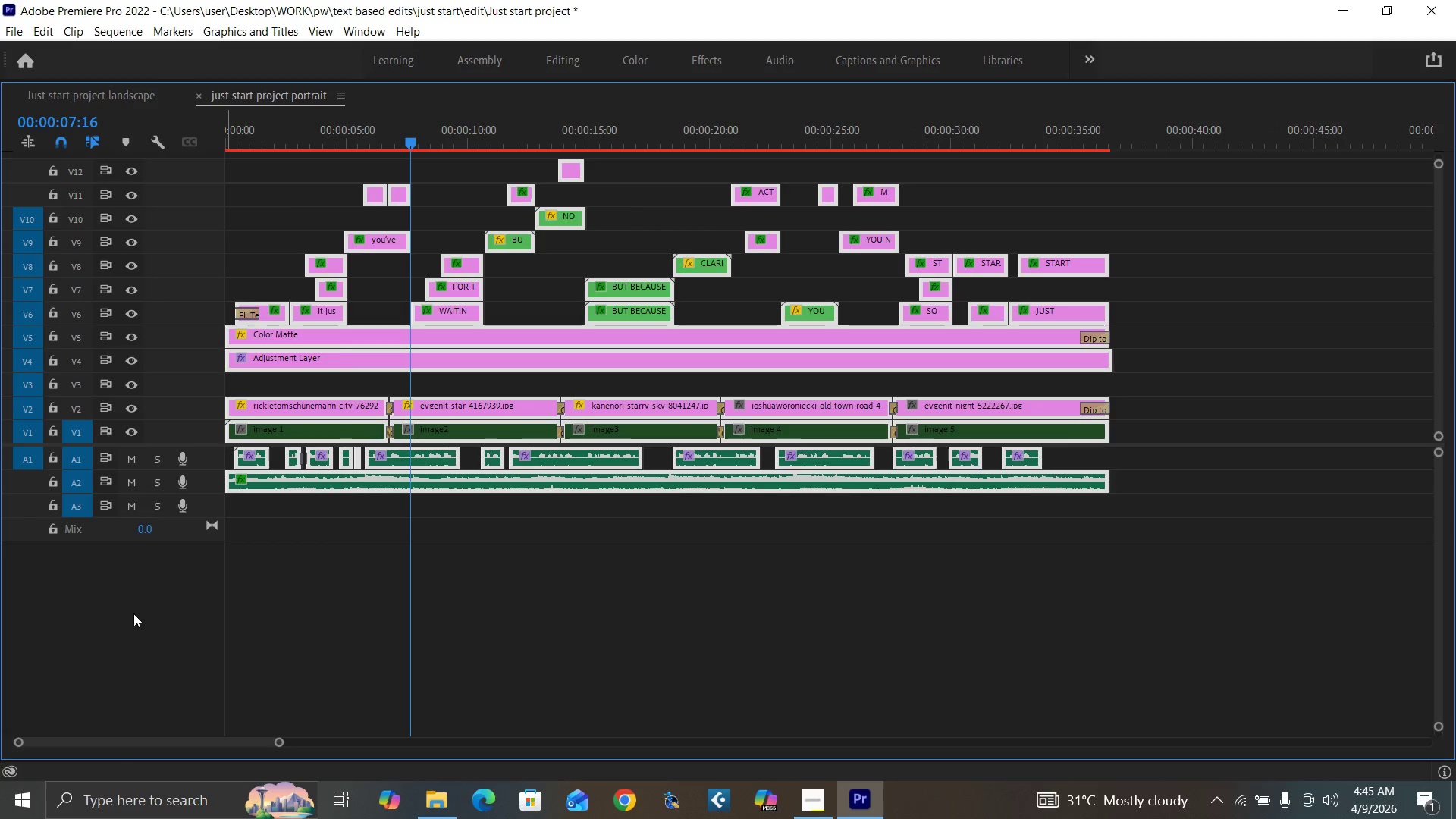 
key(Slash)
 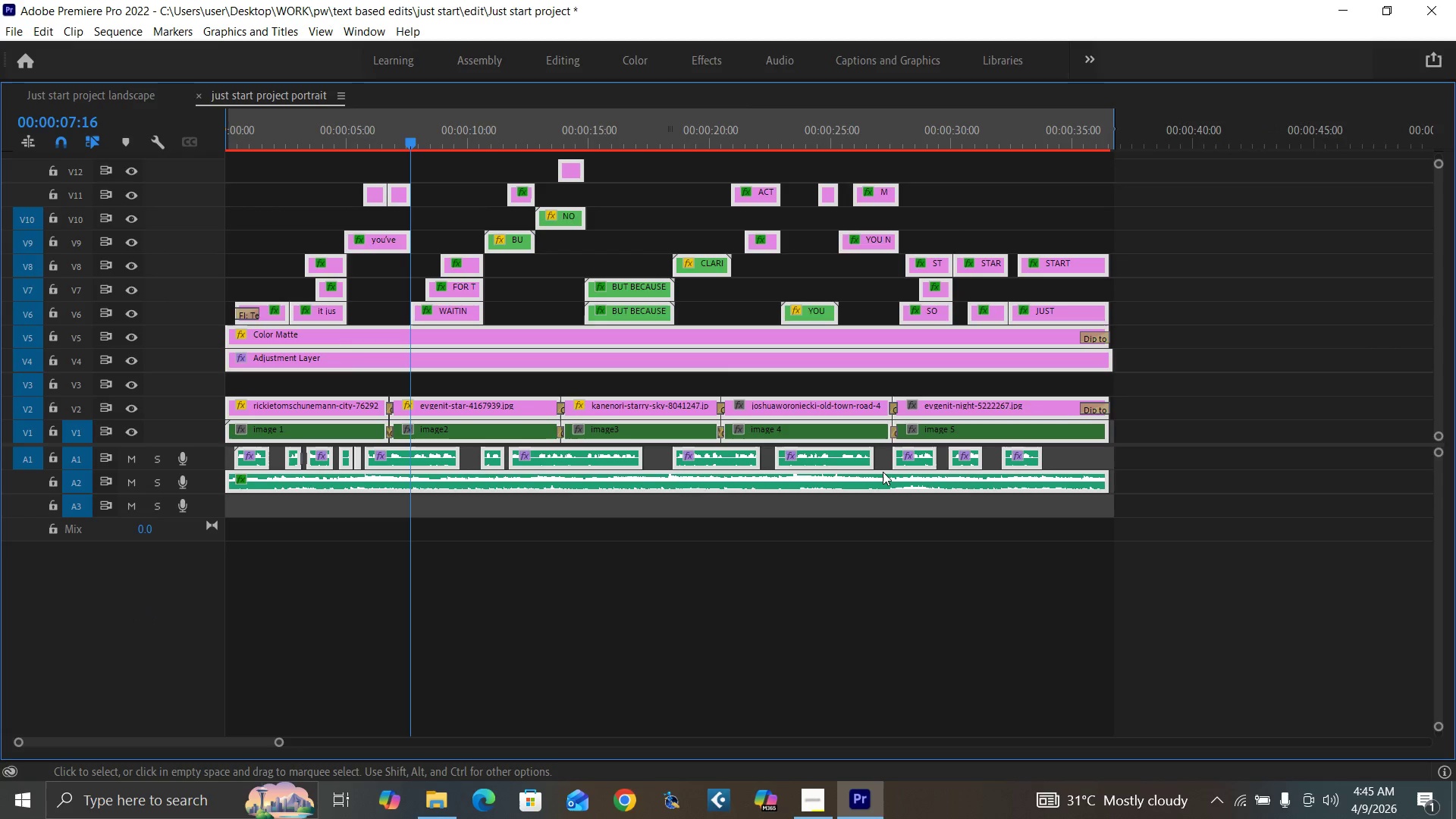 
key(Control+S)
 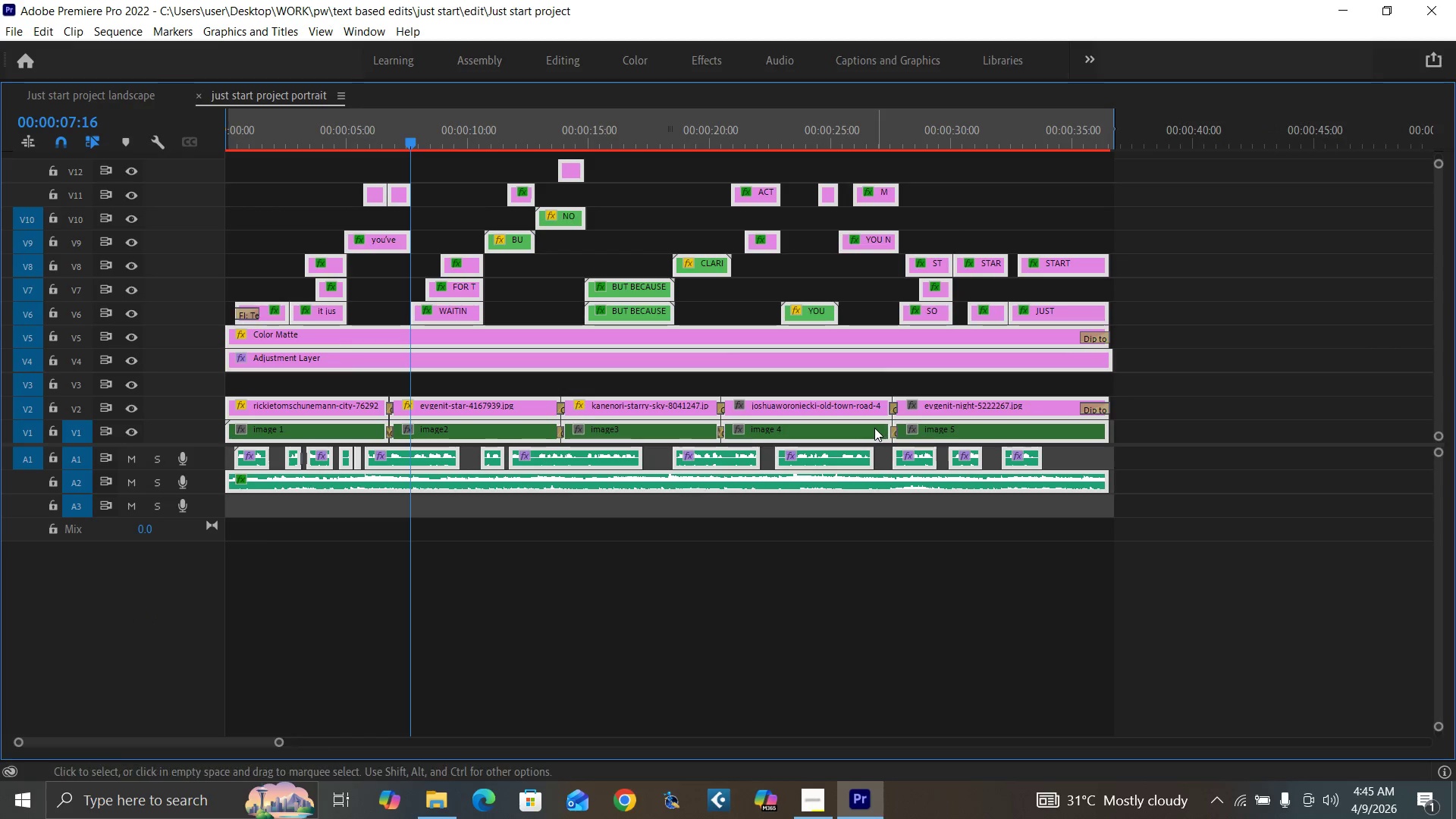 
key(Backquote)
 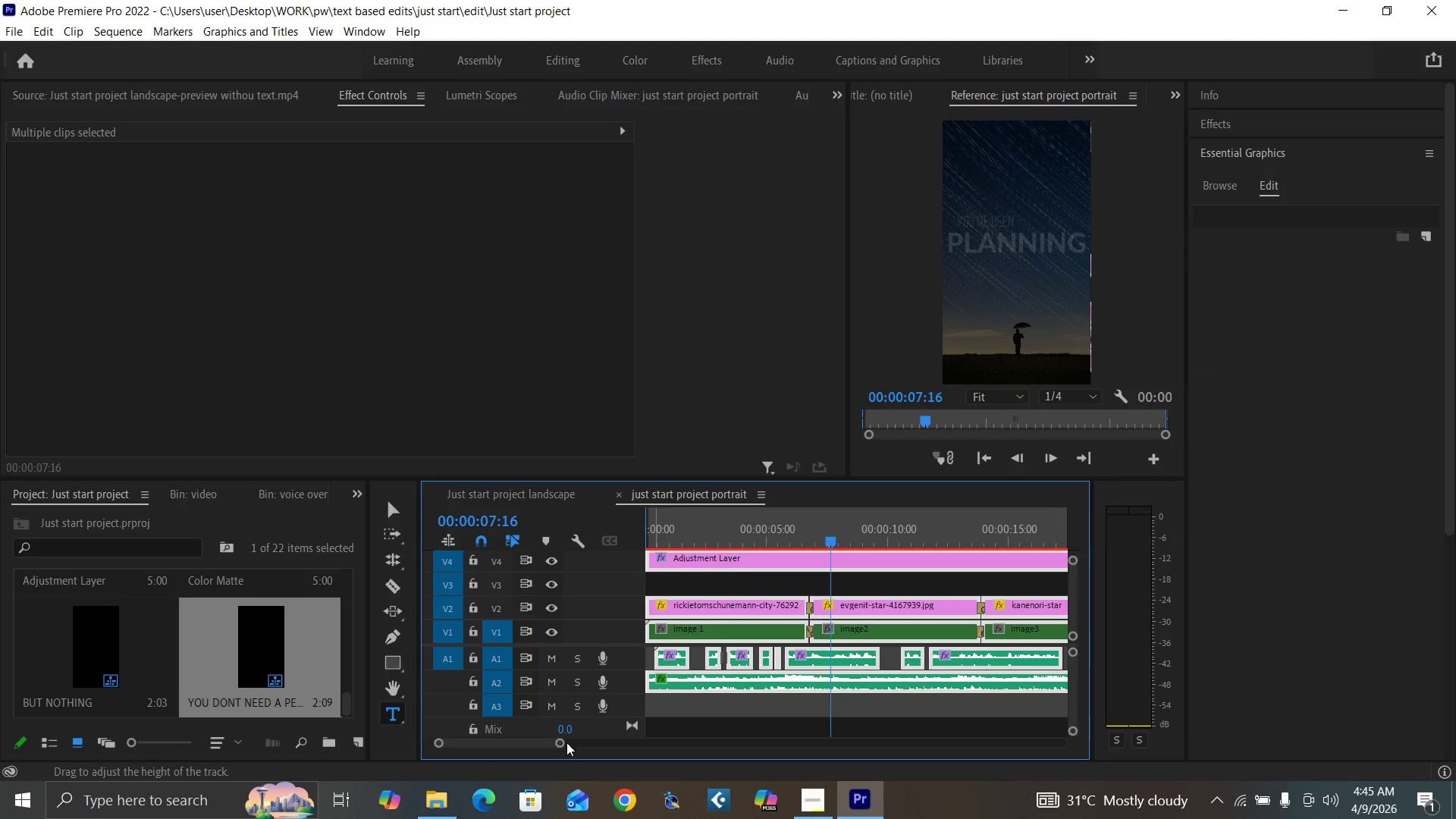 
left_click_drag(start_coordinate=[560, 744], to_coordinate=[692, 743])
 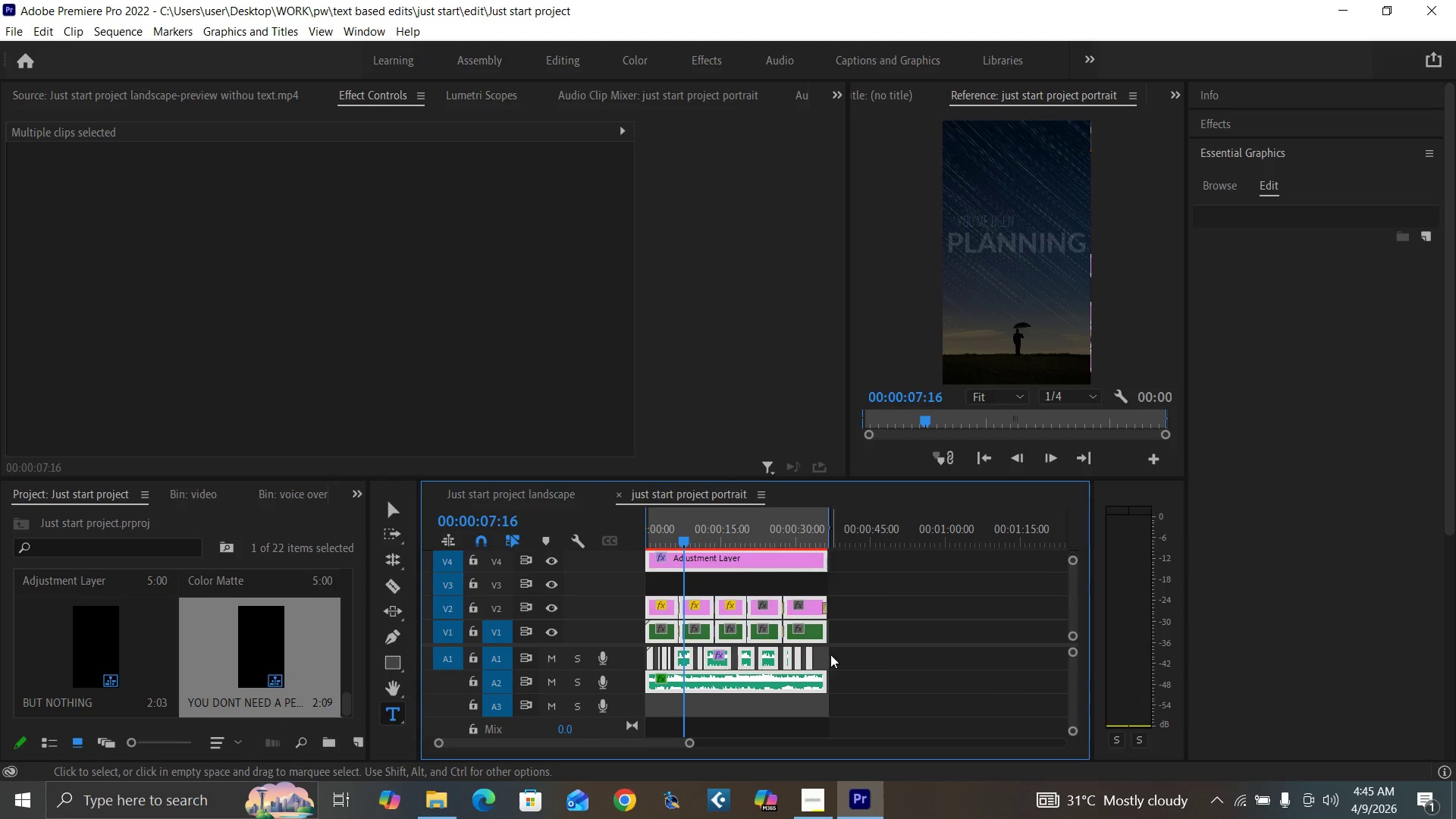 
key(Enter)
 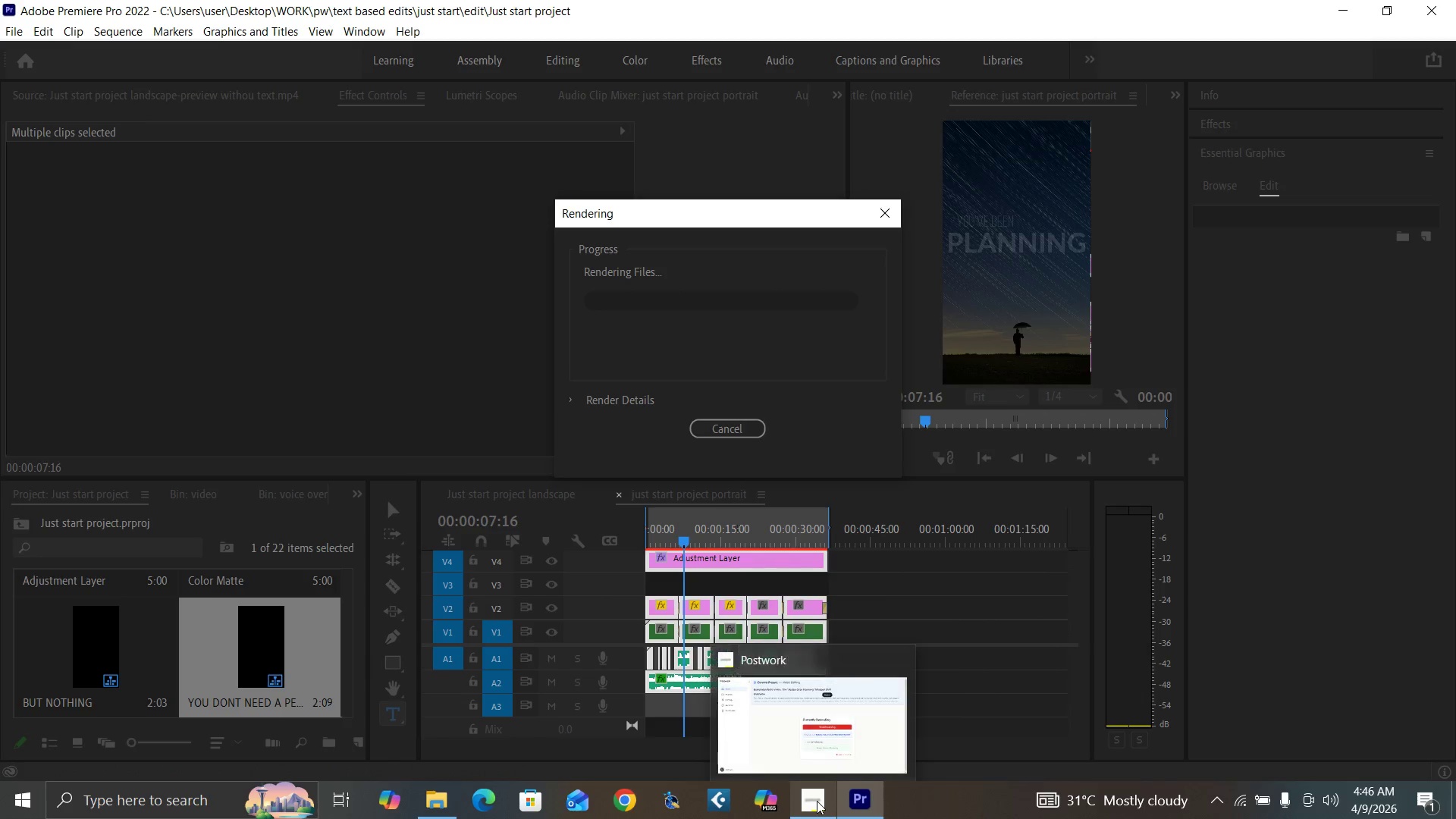 
left_click([817, 801])